 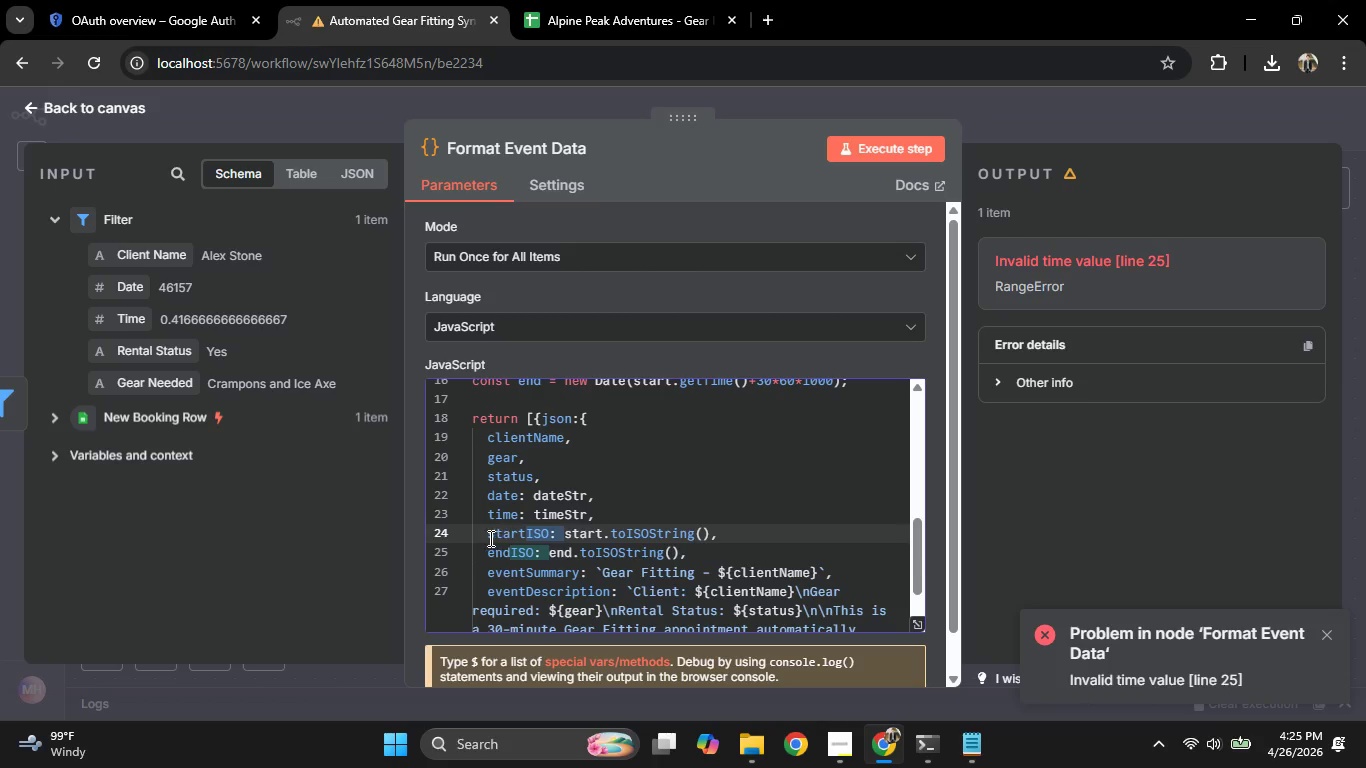 
left_click([489, 538])
 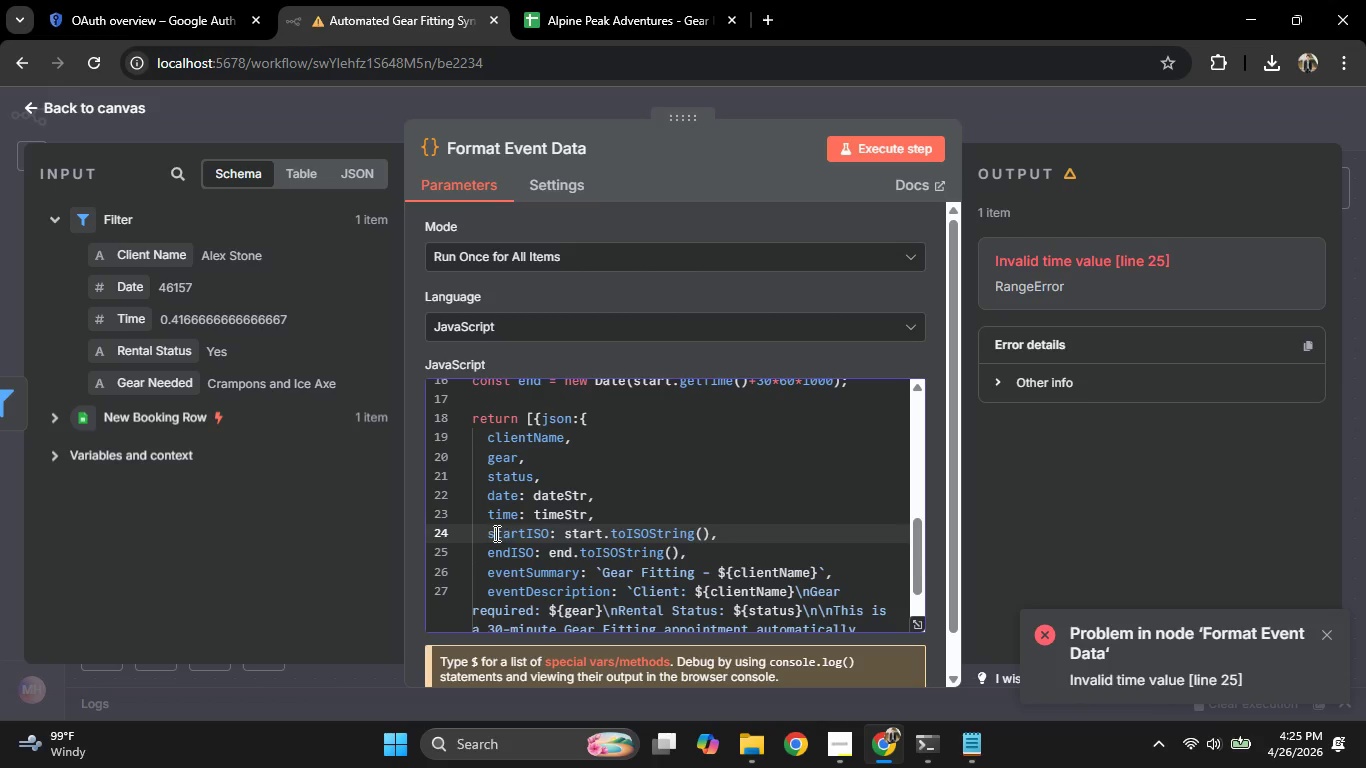 
left_click_drag(start_coordinate=[495, 533], to_coordinate=[547, 534])
 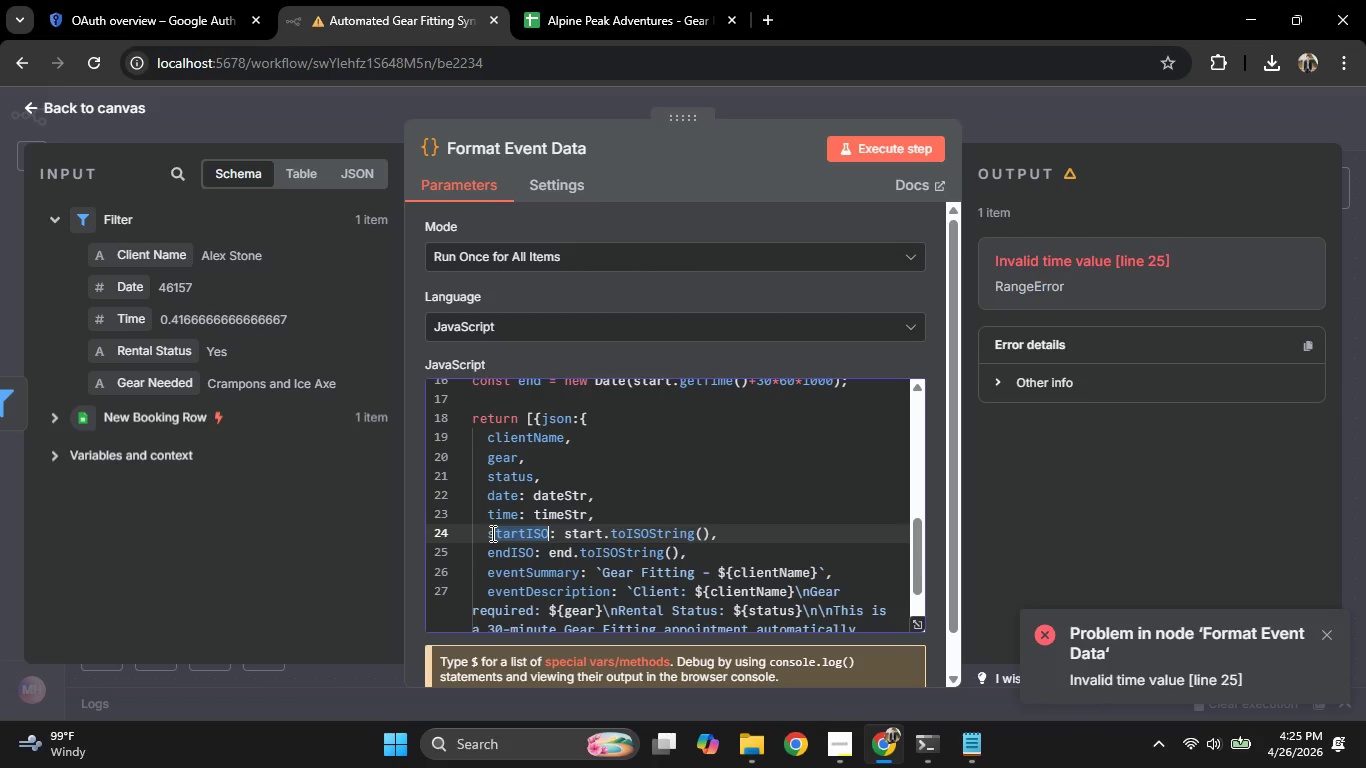 
left_click_drag(start_coordinate=[485, 533], to_coordinate=[546, 530])
 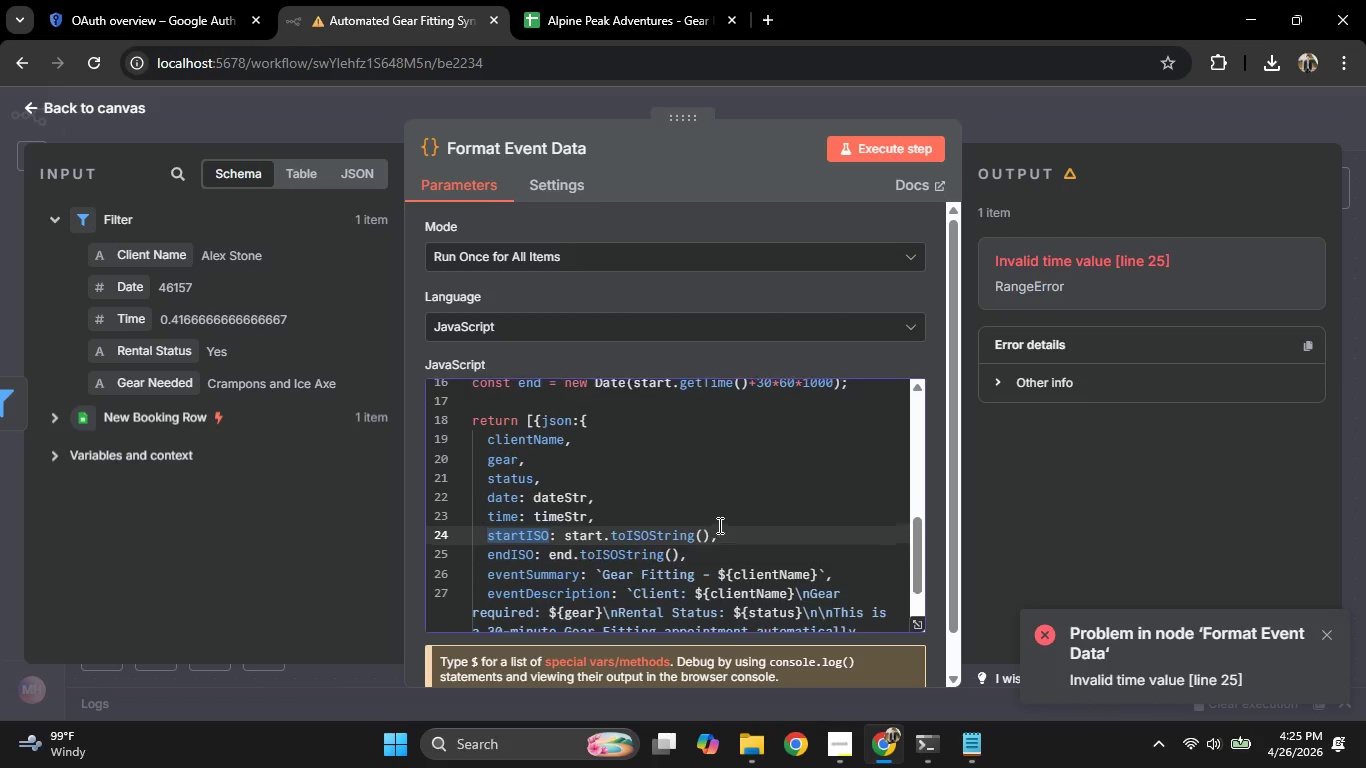 
scroll: coordinate [718, 525], scroll_direction: up, amount: 1.0
 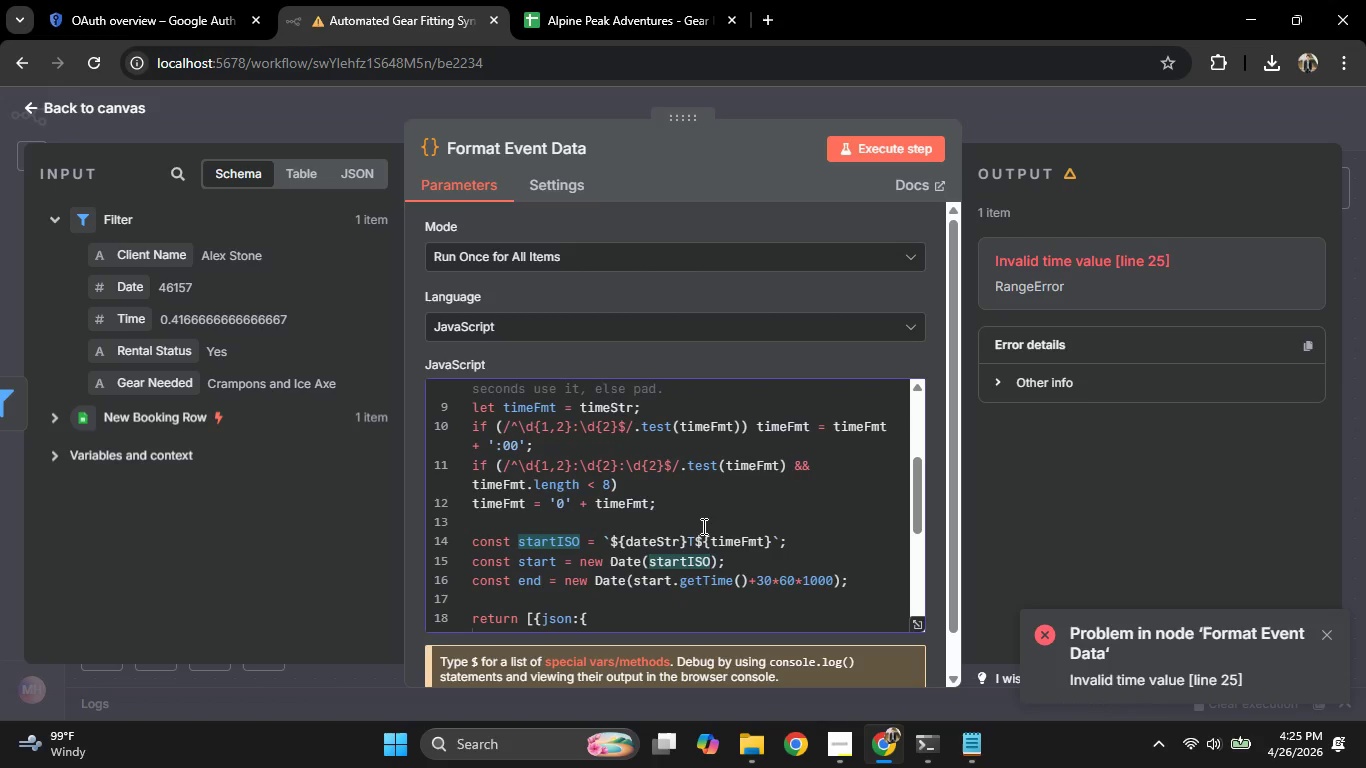 
scroll: coordinate [702, 526], scroll_direction: down, amount: 1.0
 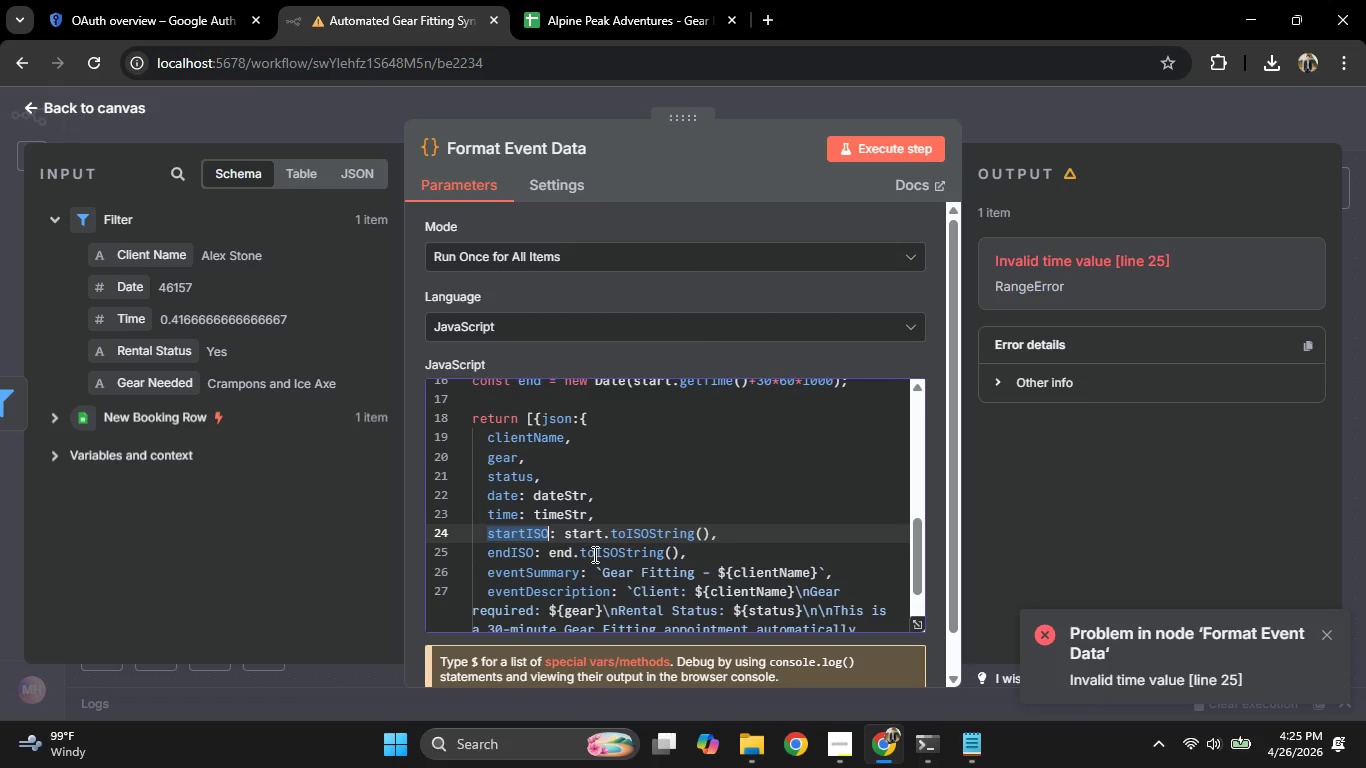 
scroll: coordinate [617, 534], scroll_direction: none, amount: 0.0
 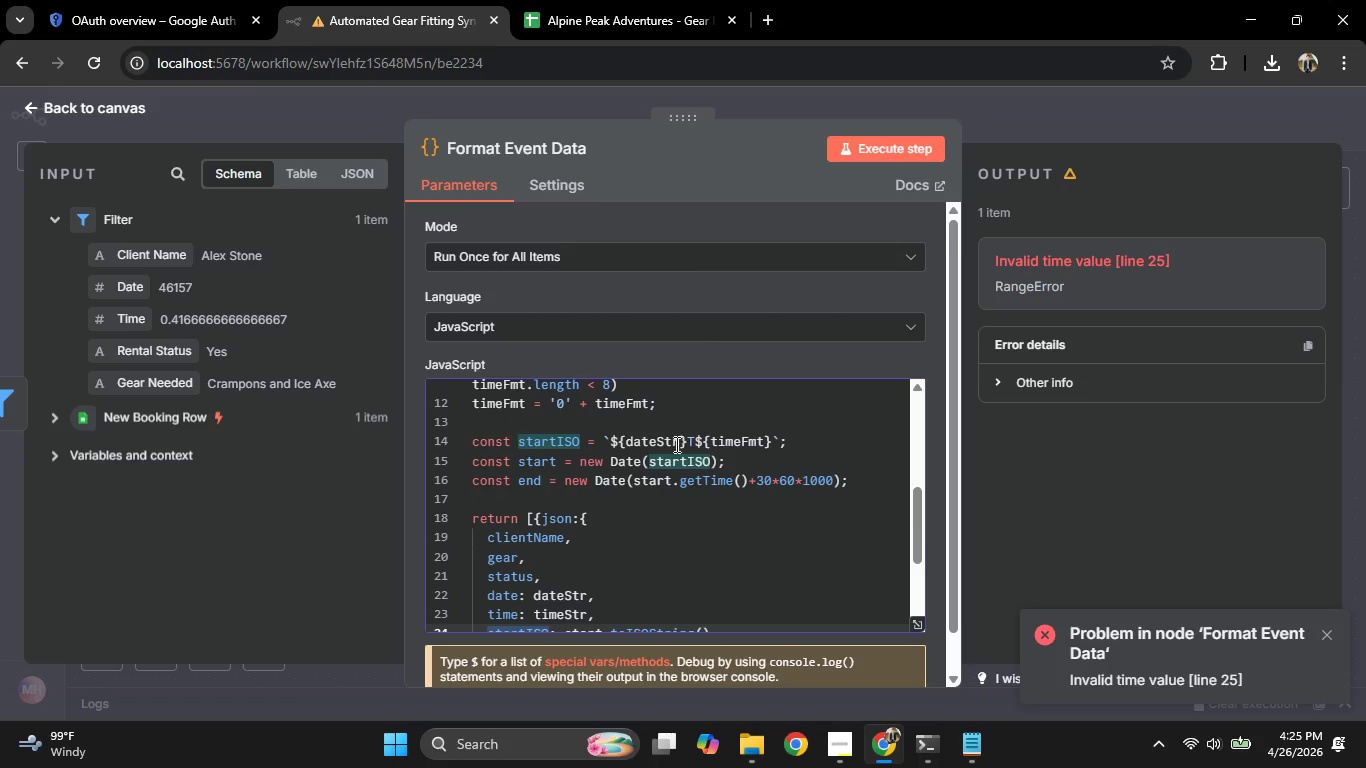 
mouse_move([645, 457])
 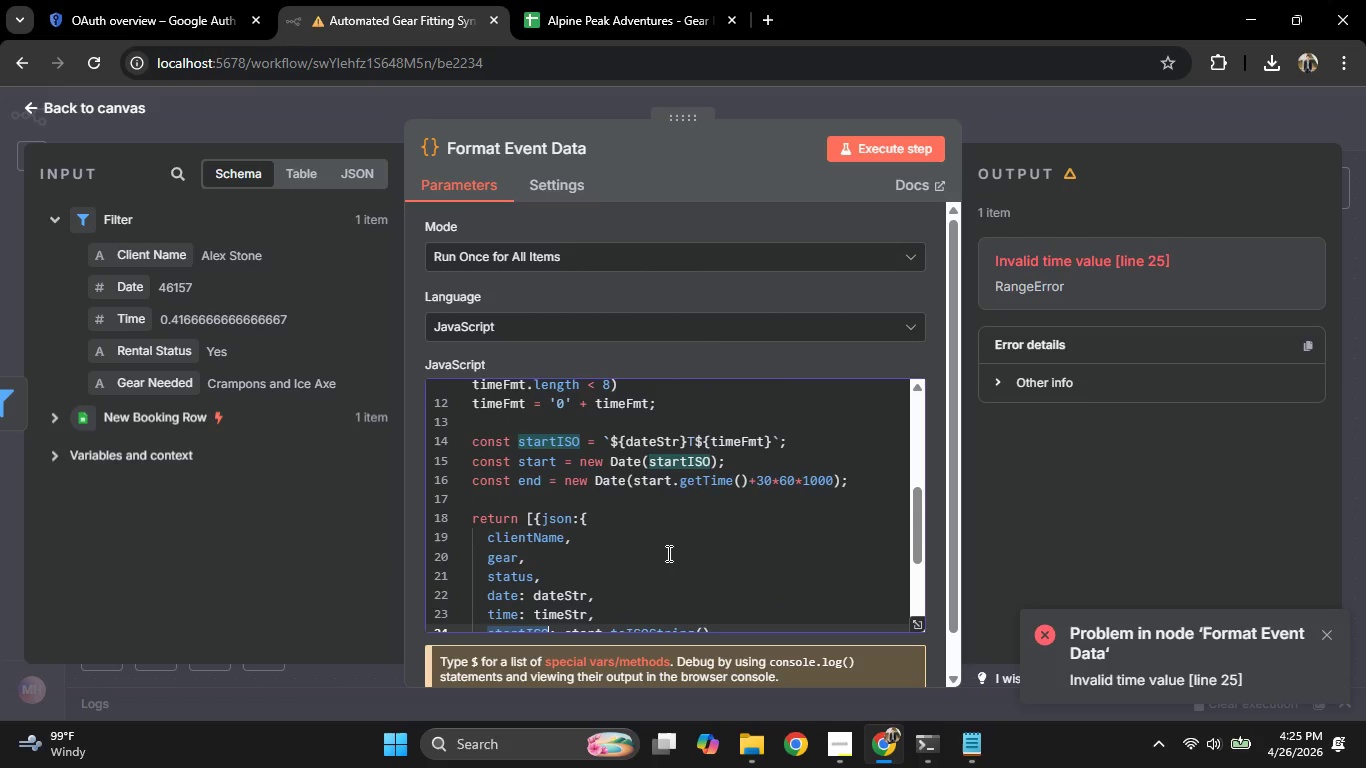 
scroll: coordinate [667, 553], scroll_direction: up, amount: 3.0
 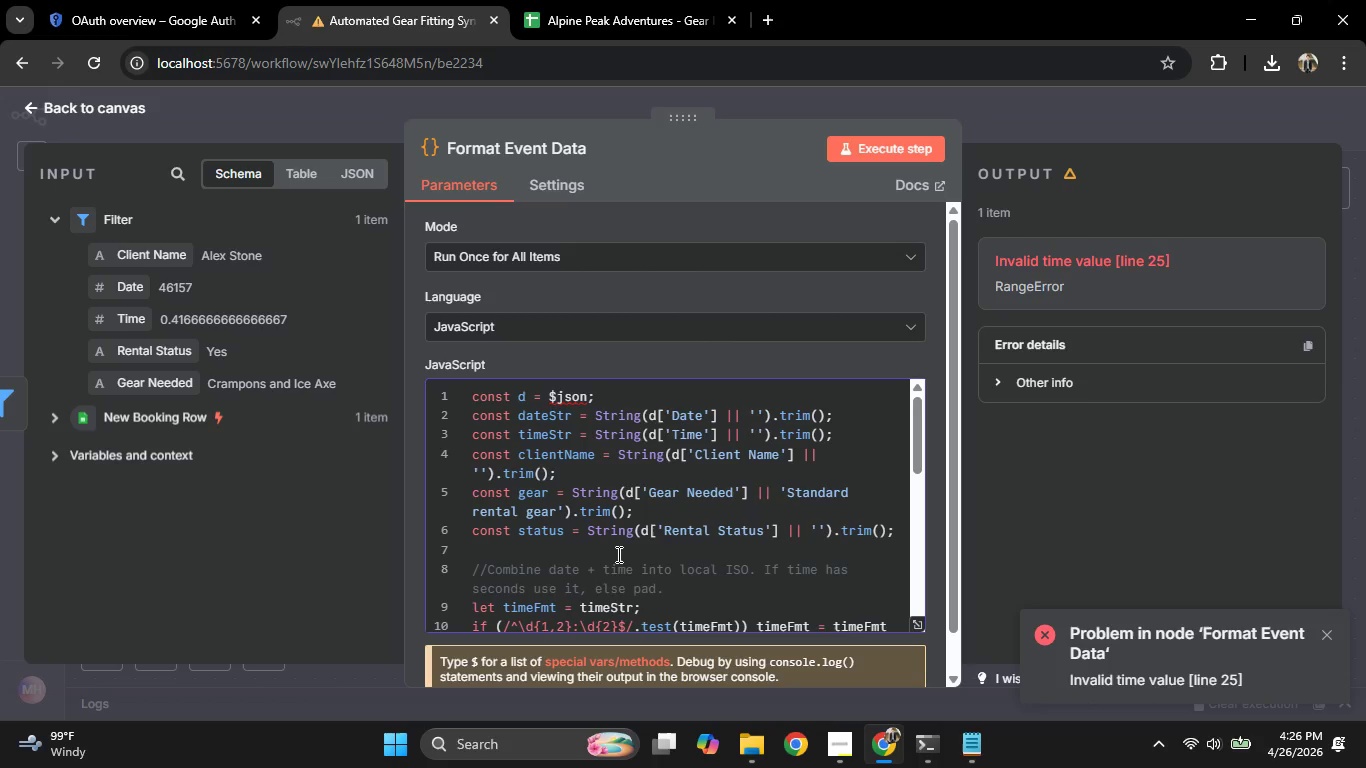 
wait(56.69)
 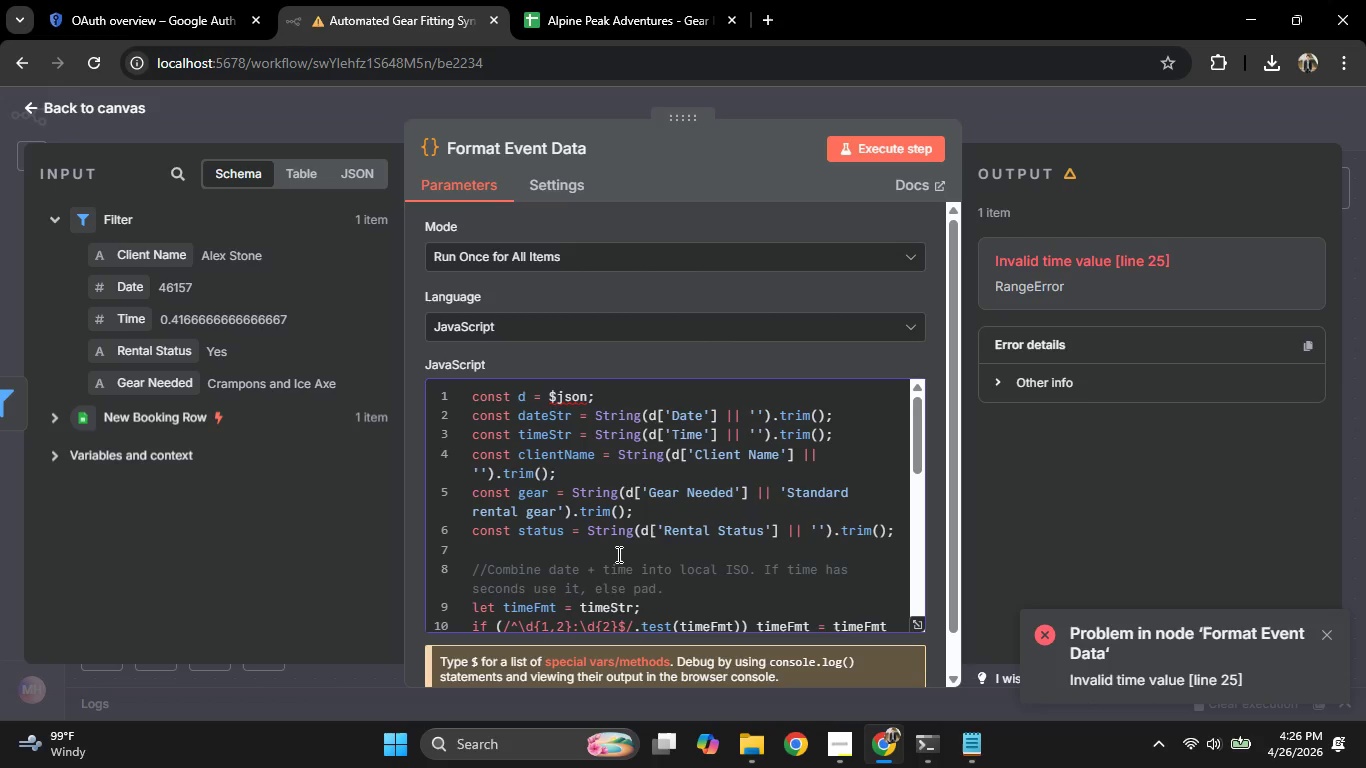 
scroll: coordinate [617, 554], scroll_direction: none, amount: 0.0
 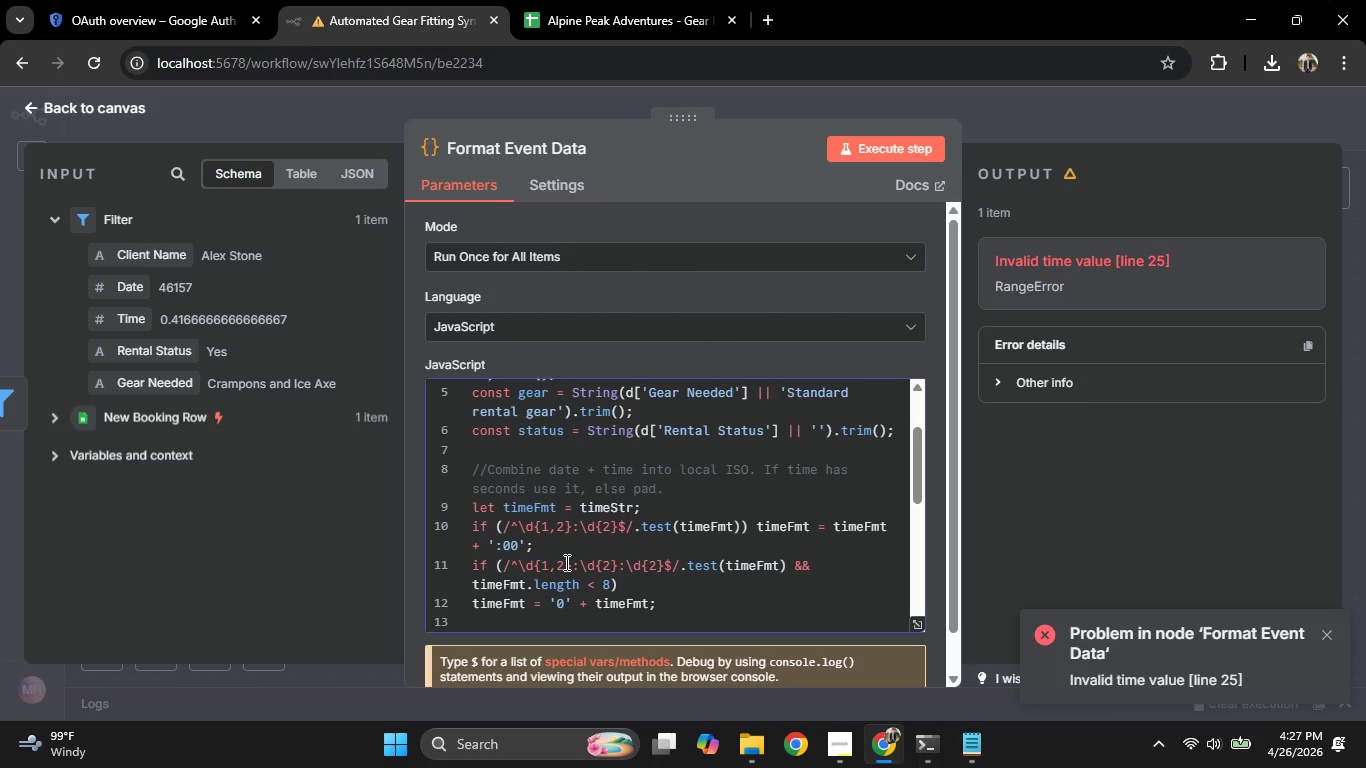 
wait(42.85)
 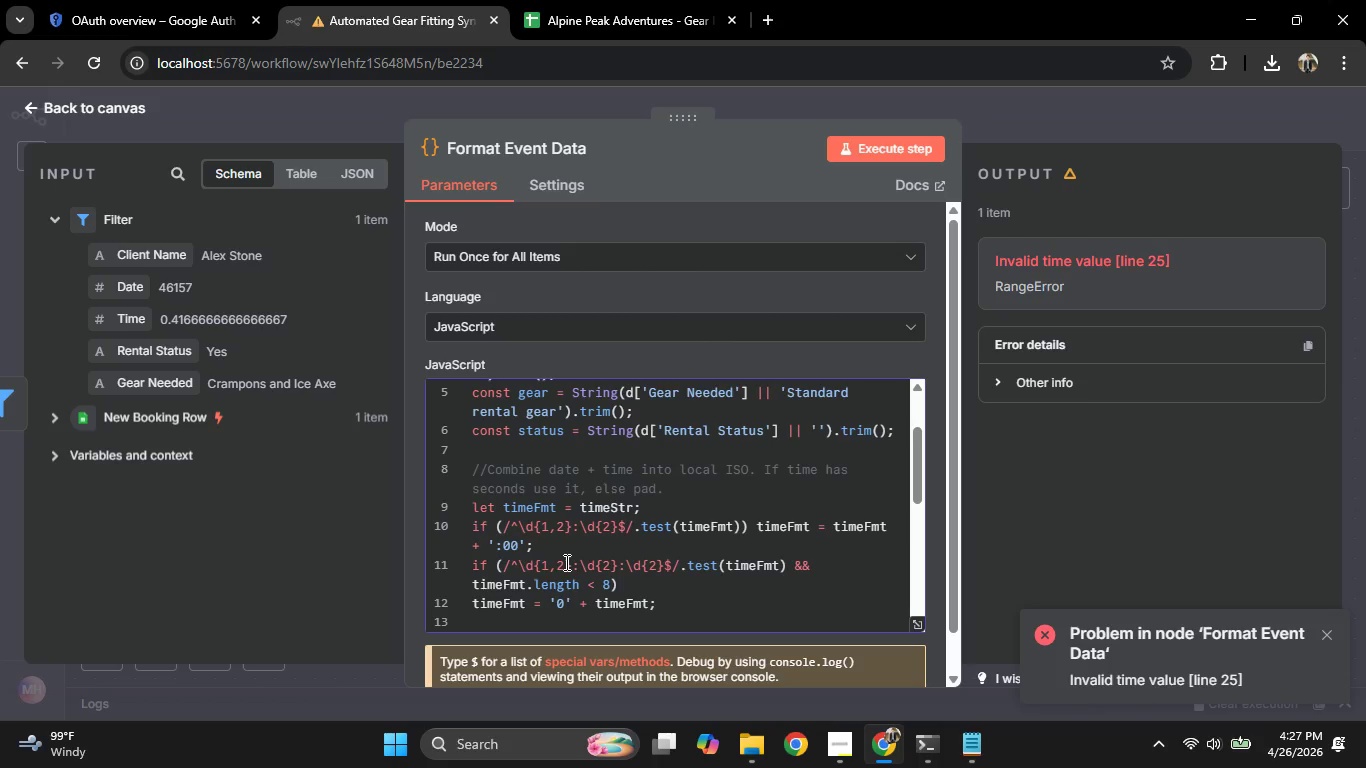 
mouse_move([707, 592])
 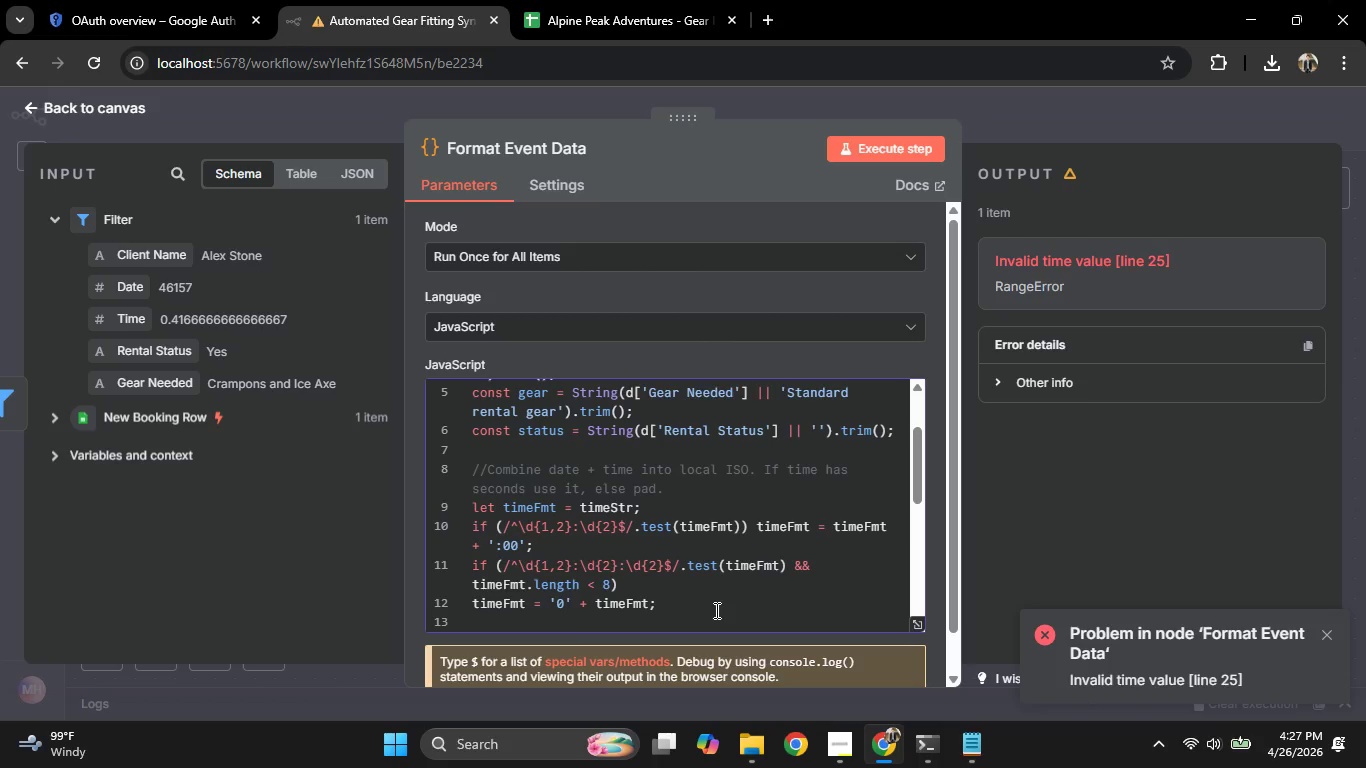 
scroll: coordinate [715, 610], scroll_direction: down, amount: 1.0
 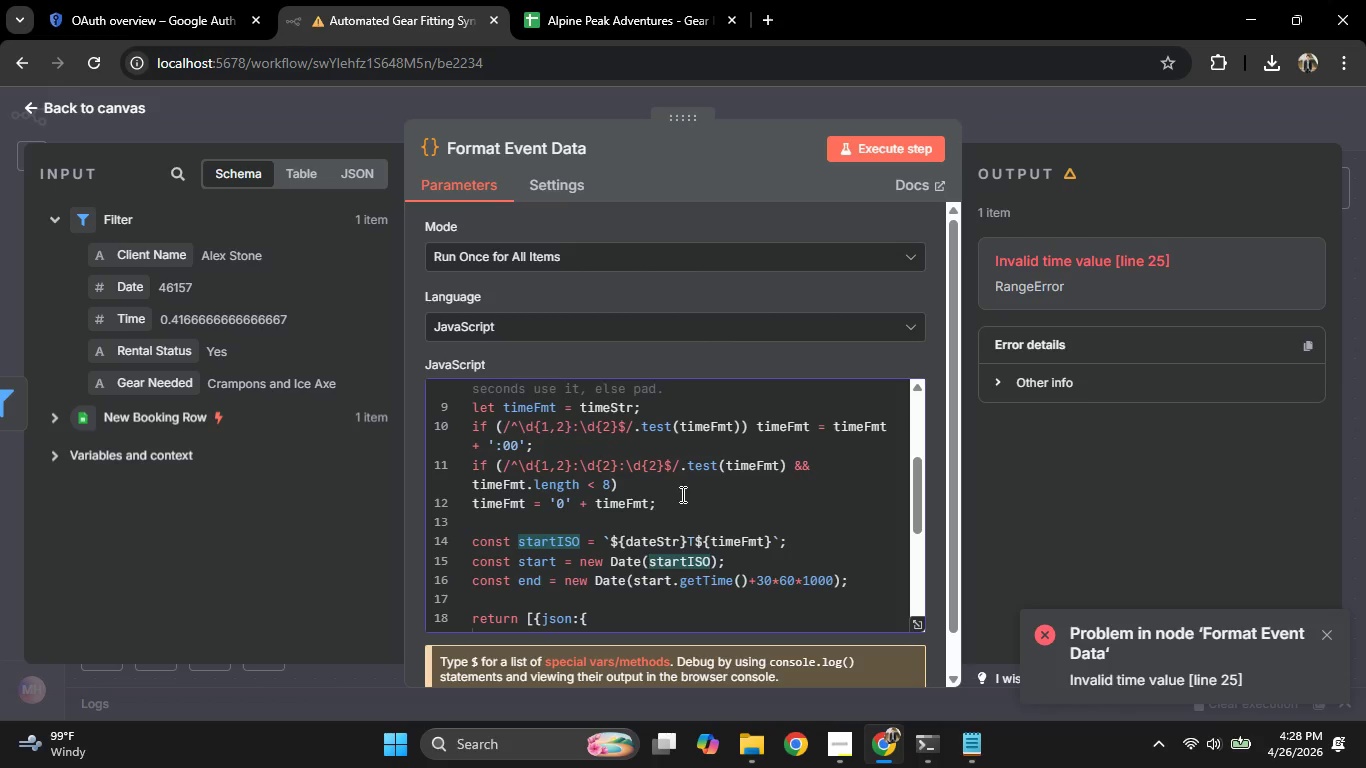 
wait(59.82)
 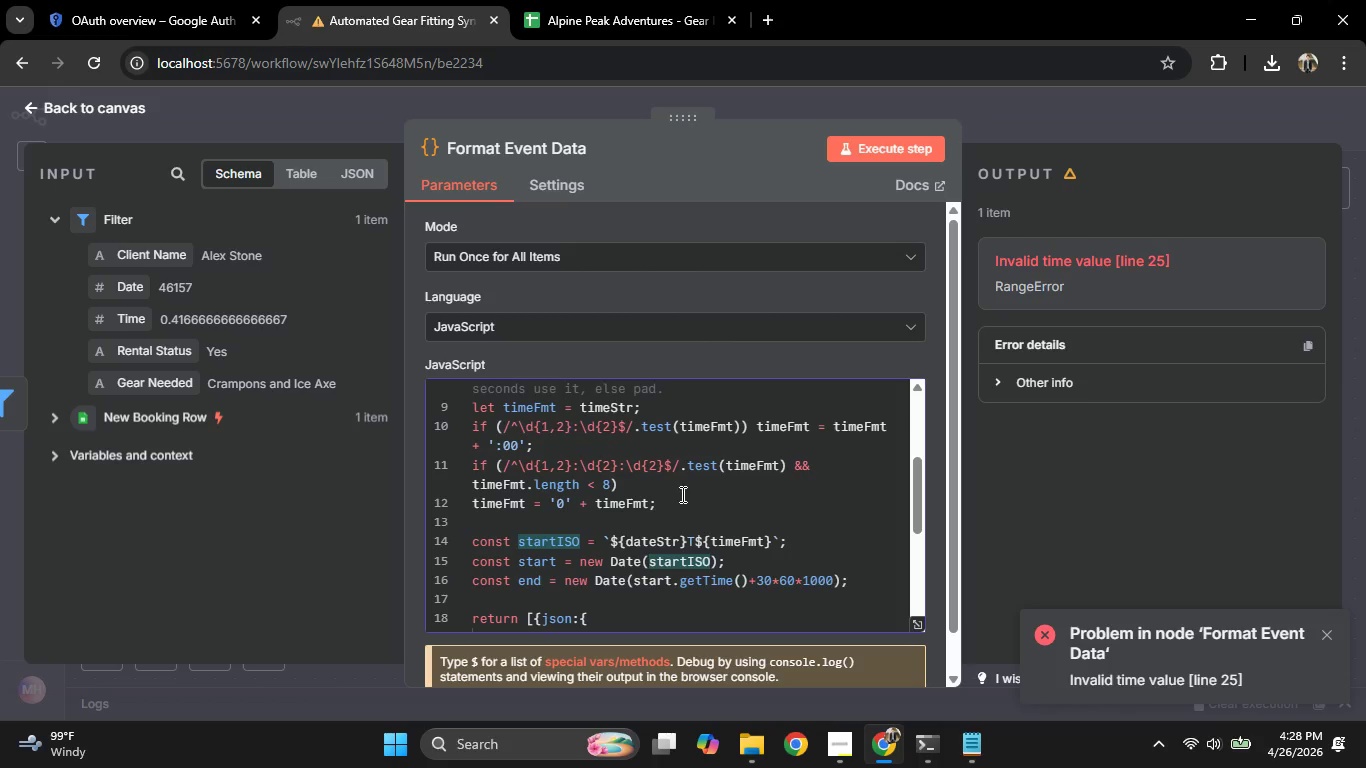 
scroll: coordinate [662, 487], scroll_direction: down, amount: 1.0
 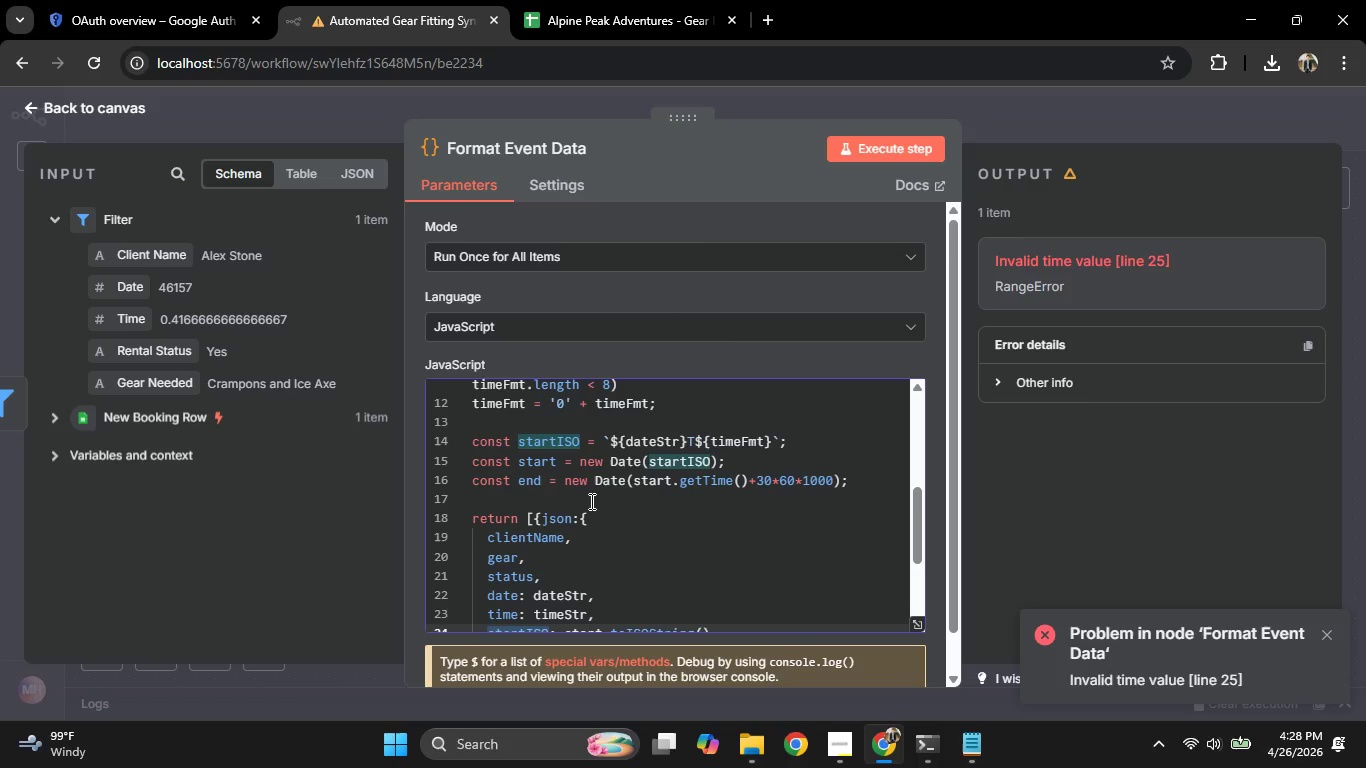 
wait(5.03)
 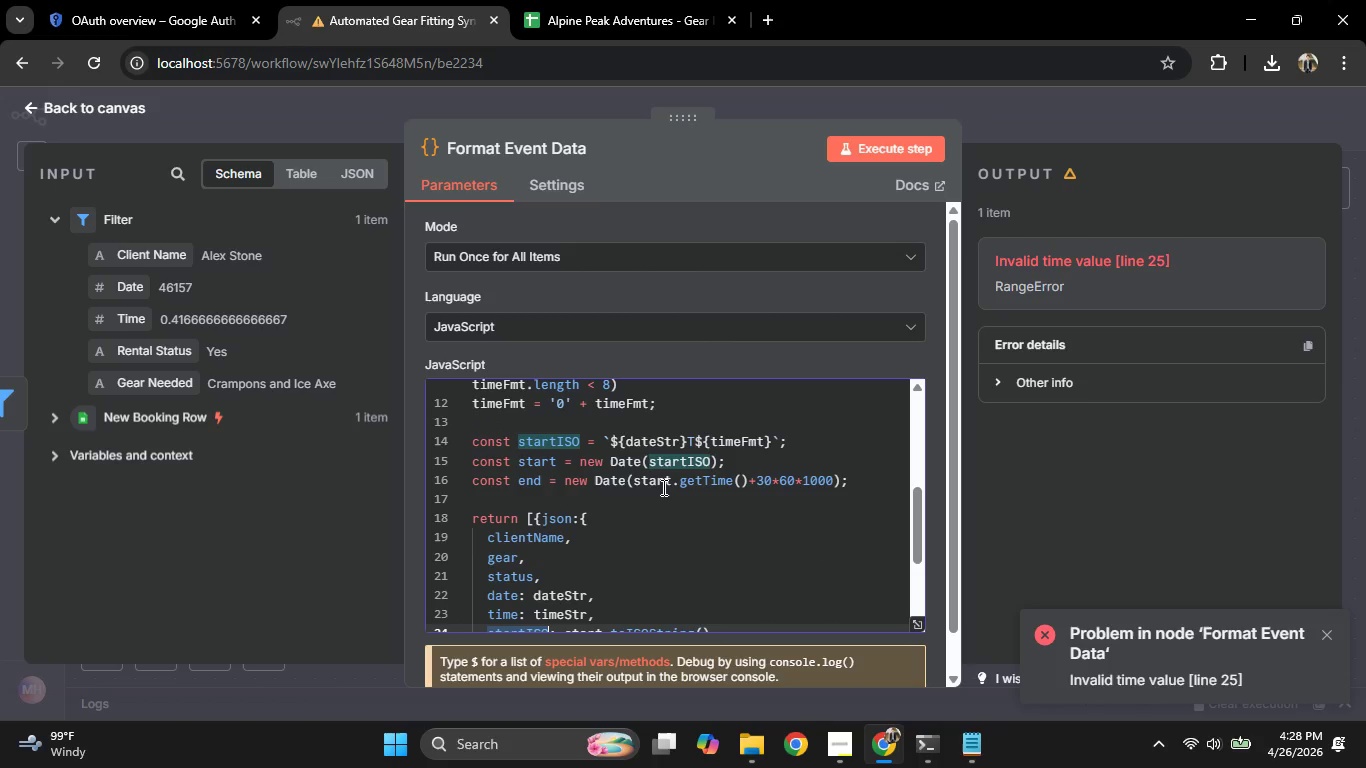 
left_click([593, 504])
 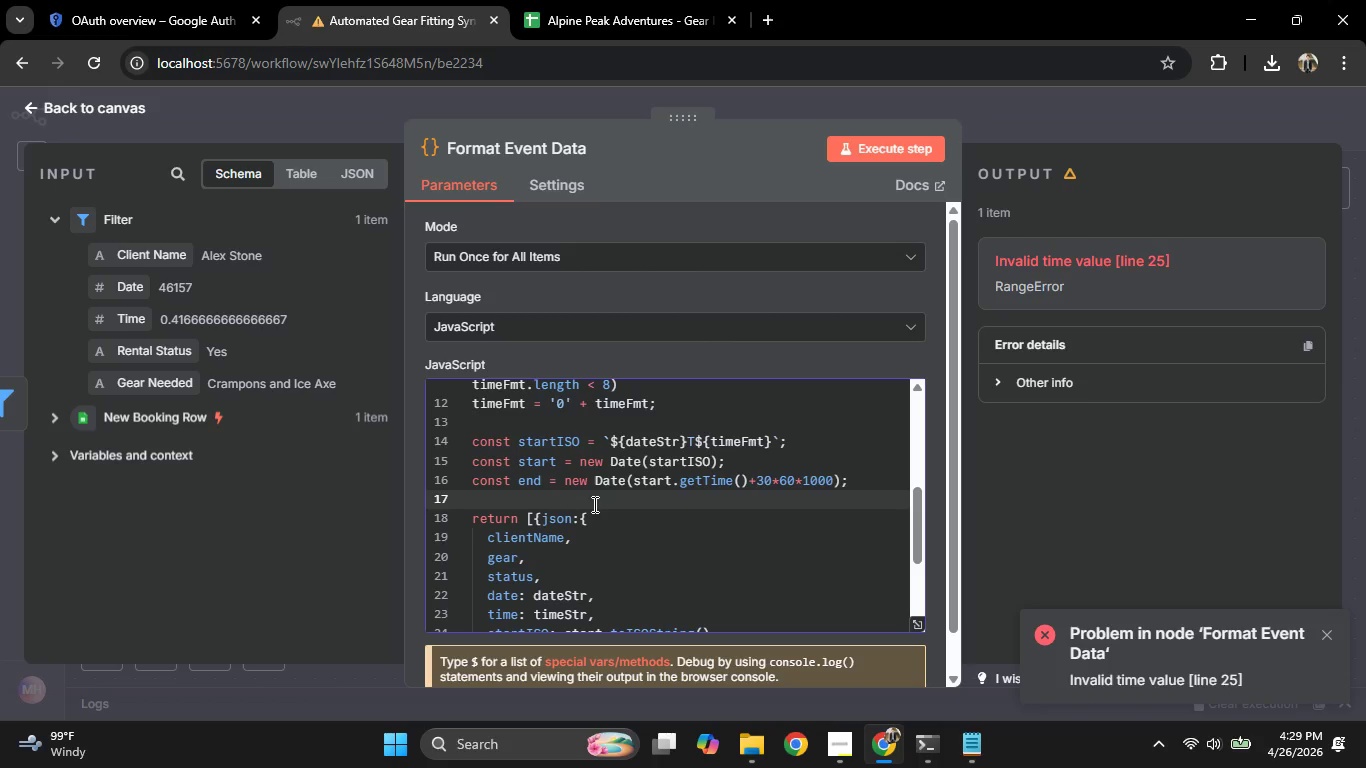 
wait(28.72)
 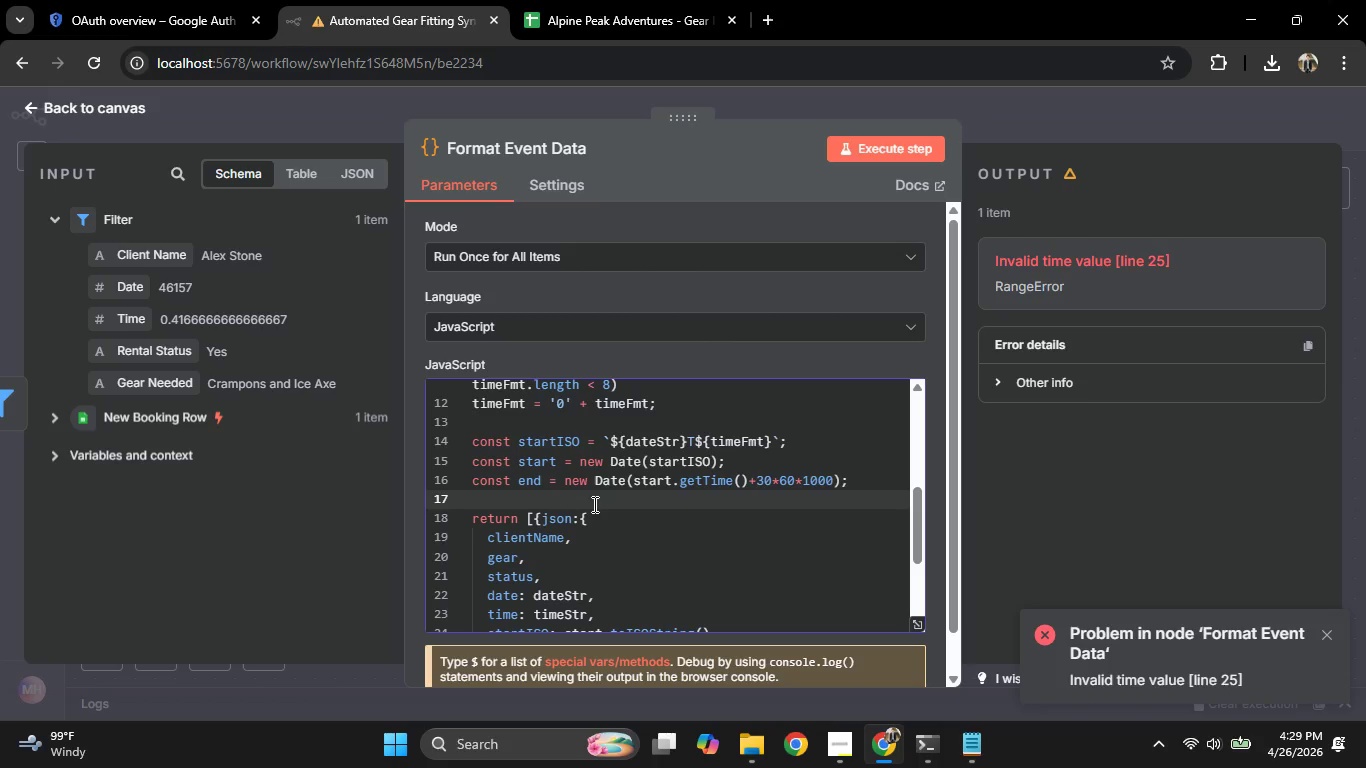 
right_click([593, 504])
 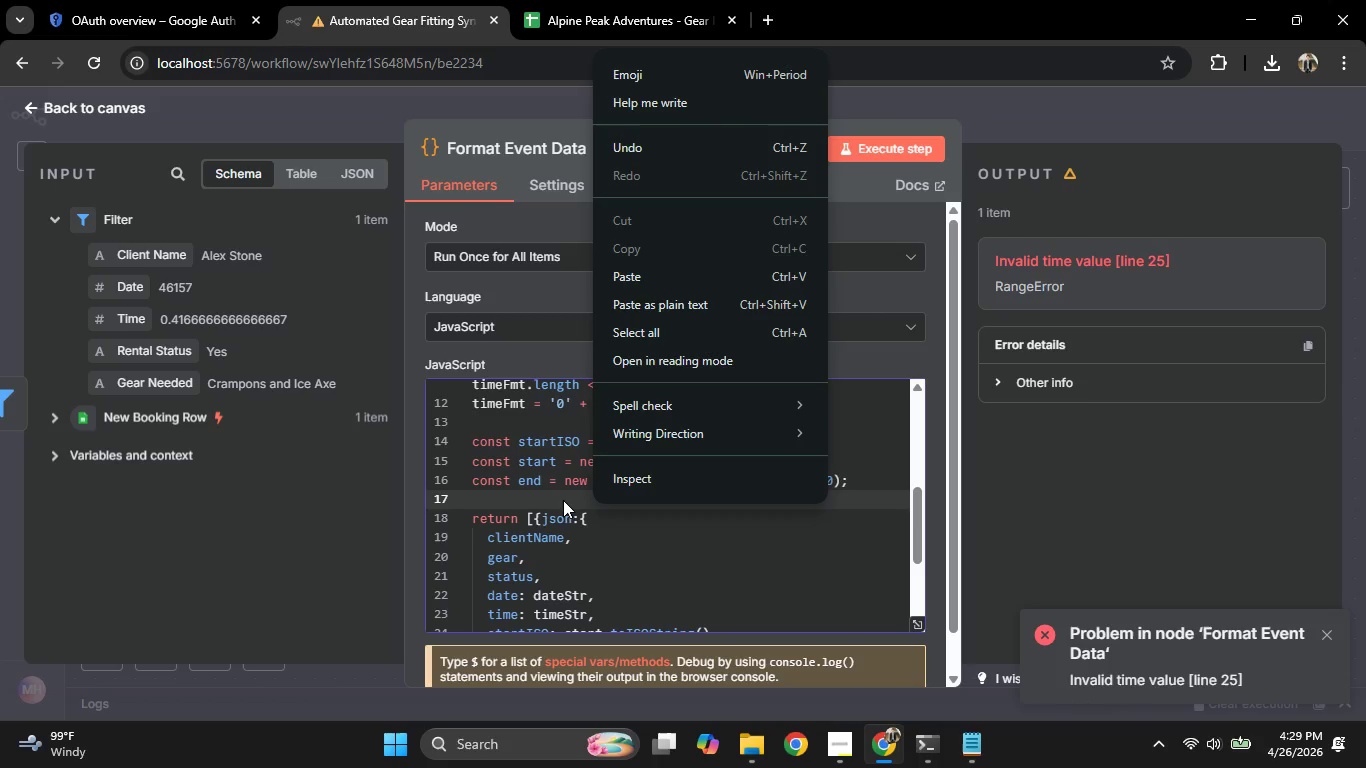 
left_click([557, 499])
 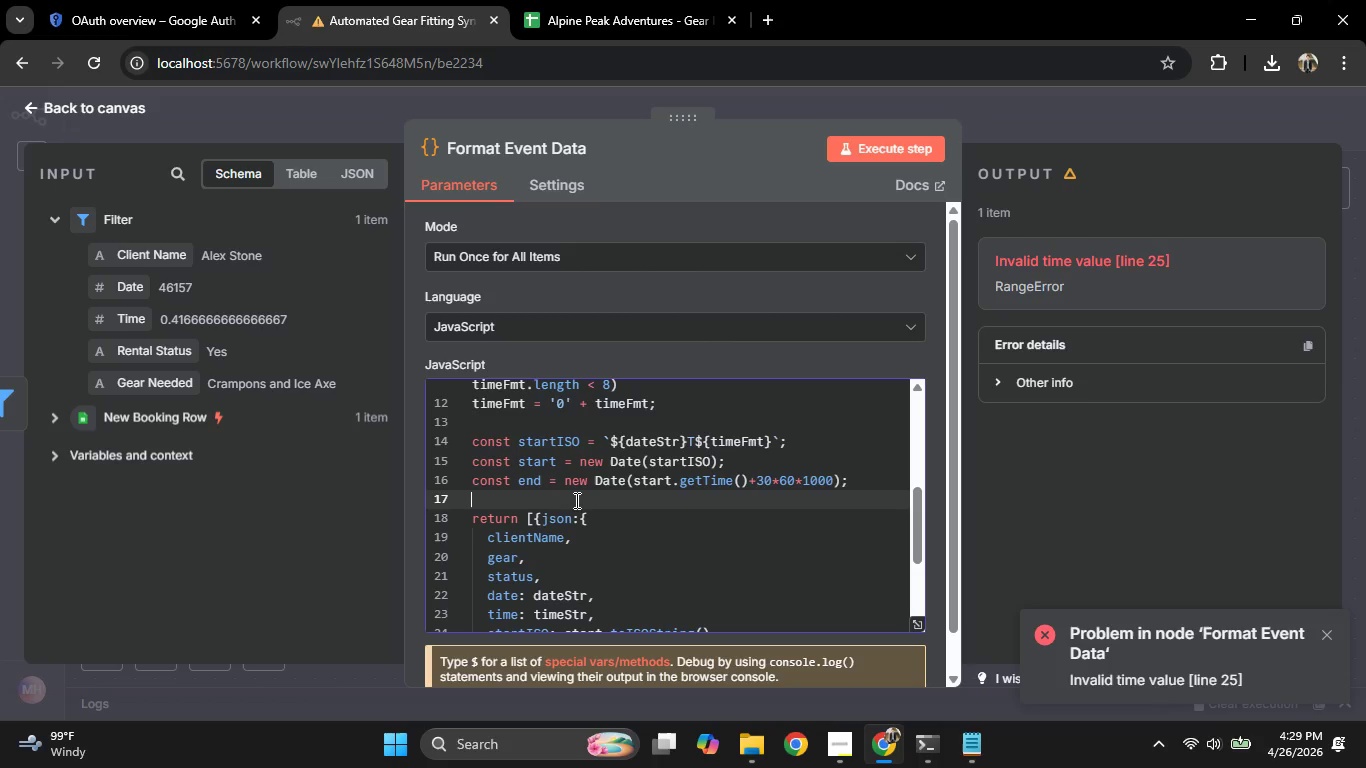 
scroll: coordinate [575, 500], scroll_direction: down, amount: 3.0
 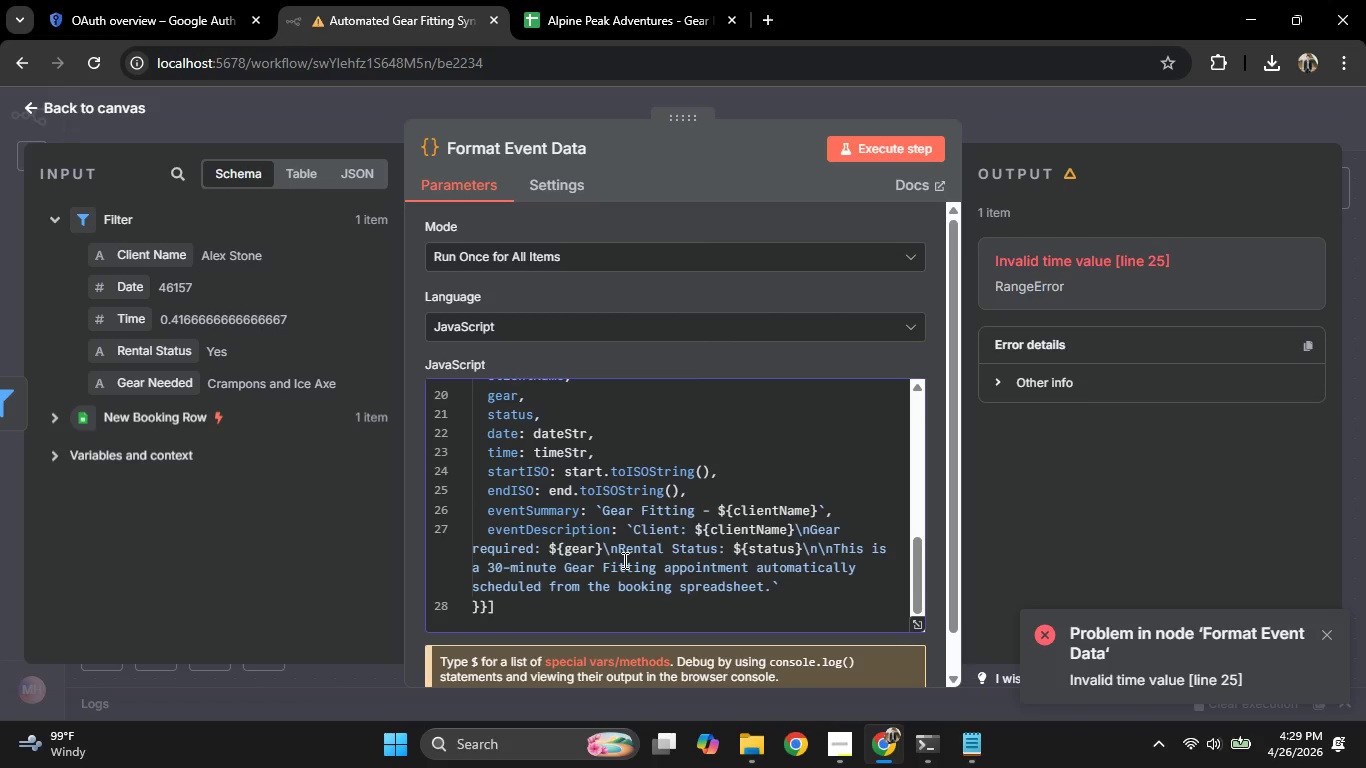 
wait(11.46)
 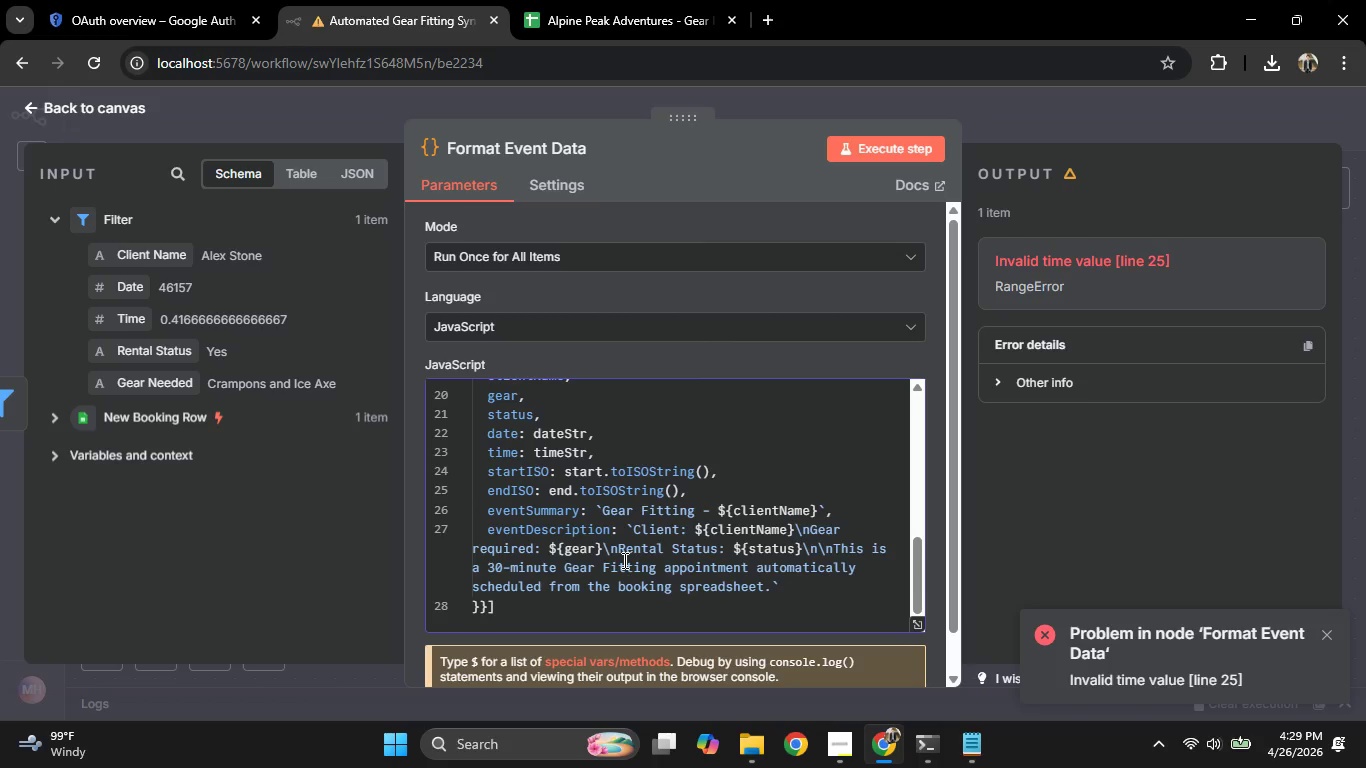 
left_click([478, 615])
 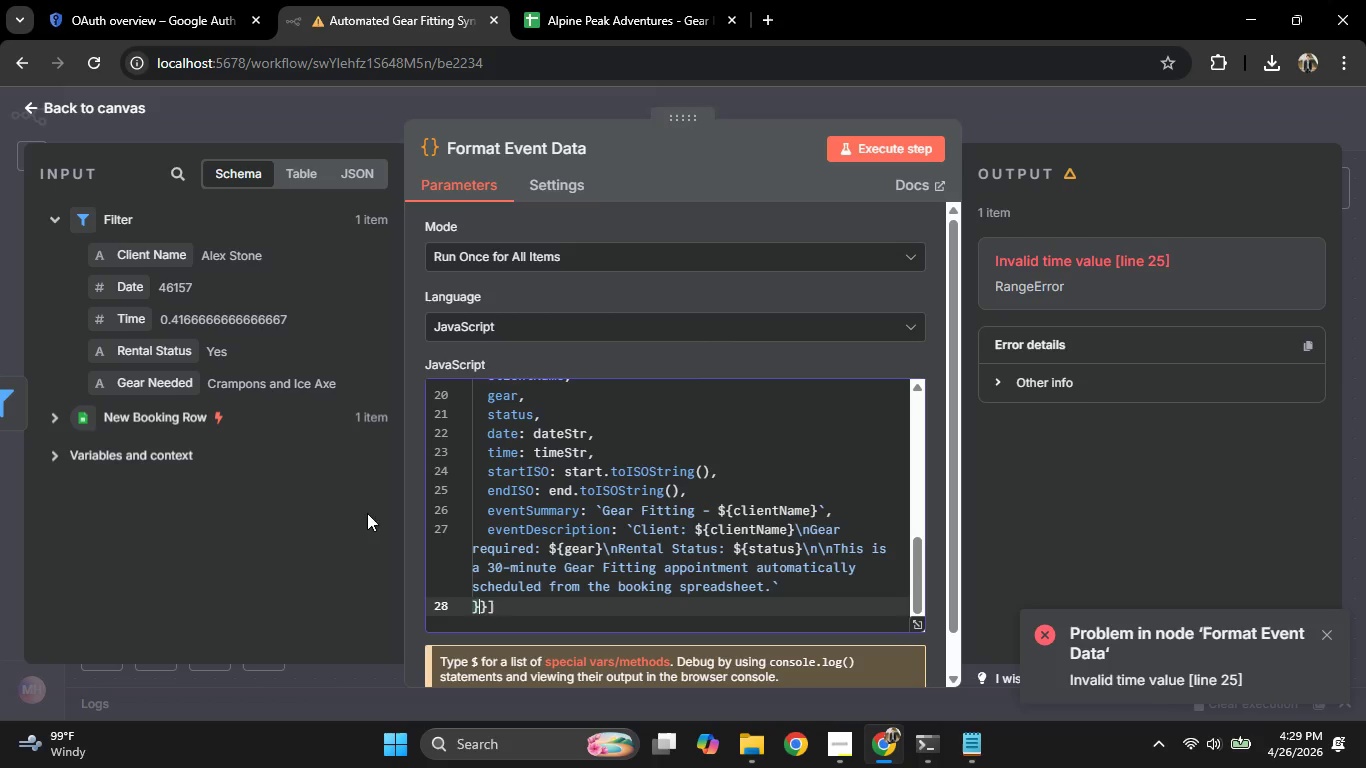 
left_click([10, 257])
 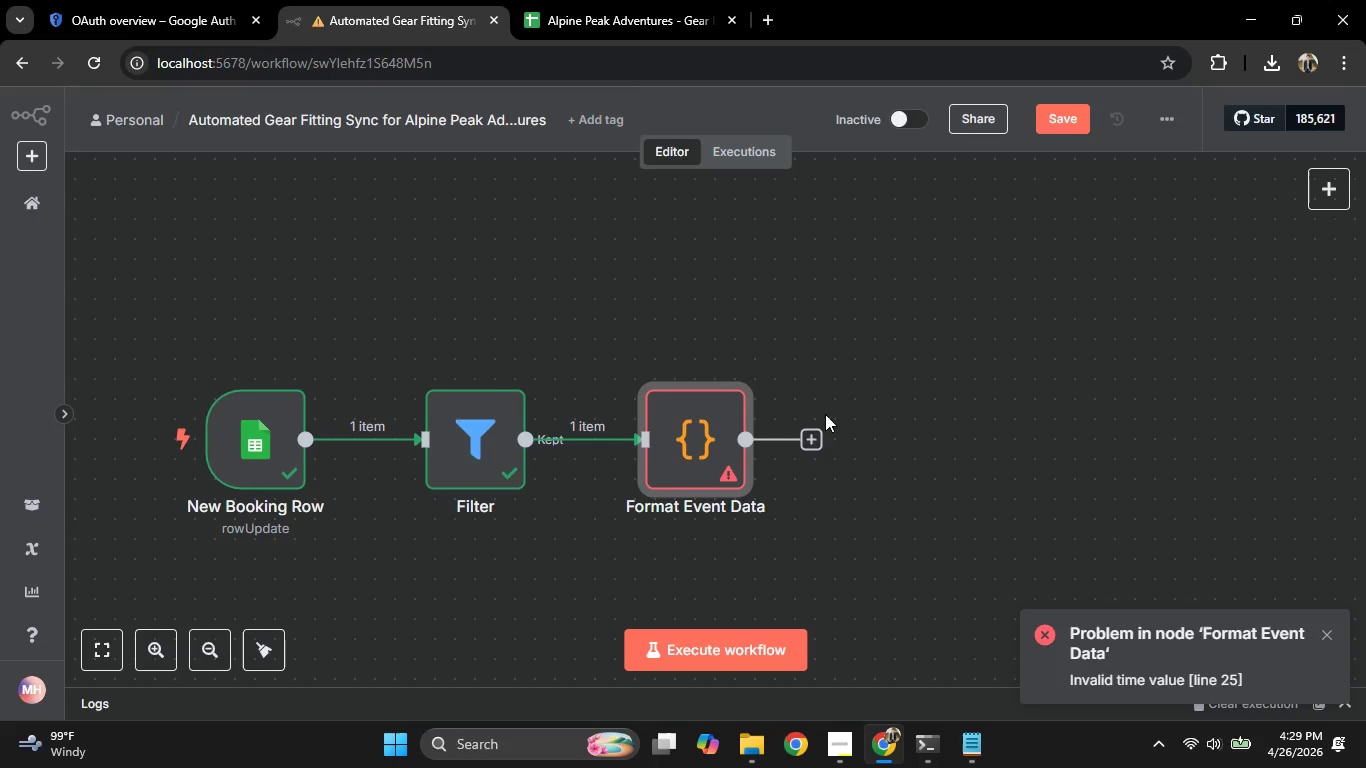 
left_click([818, 431])
 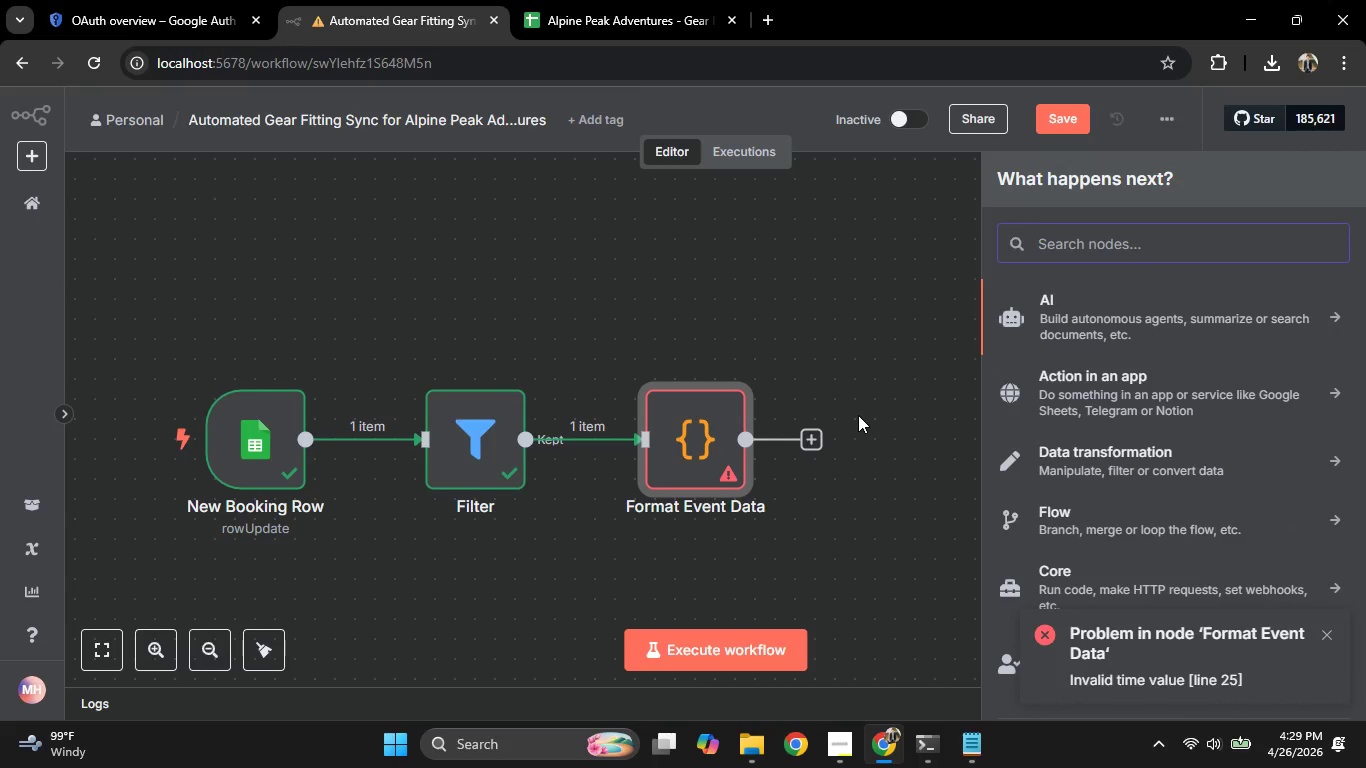 
wait(12.02)
 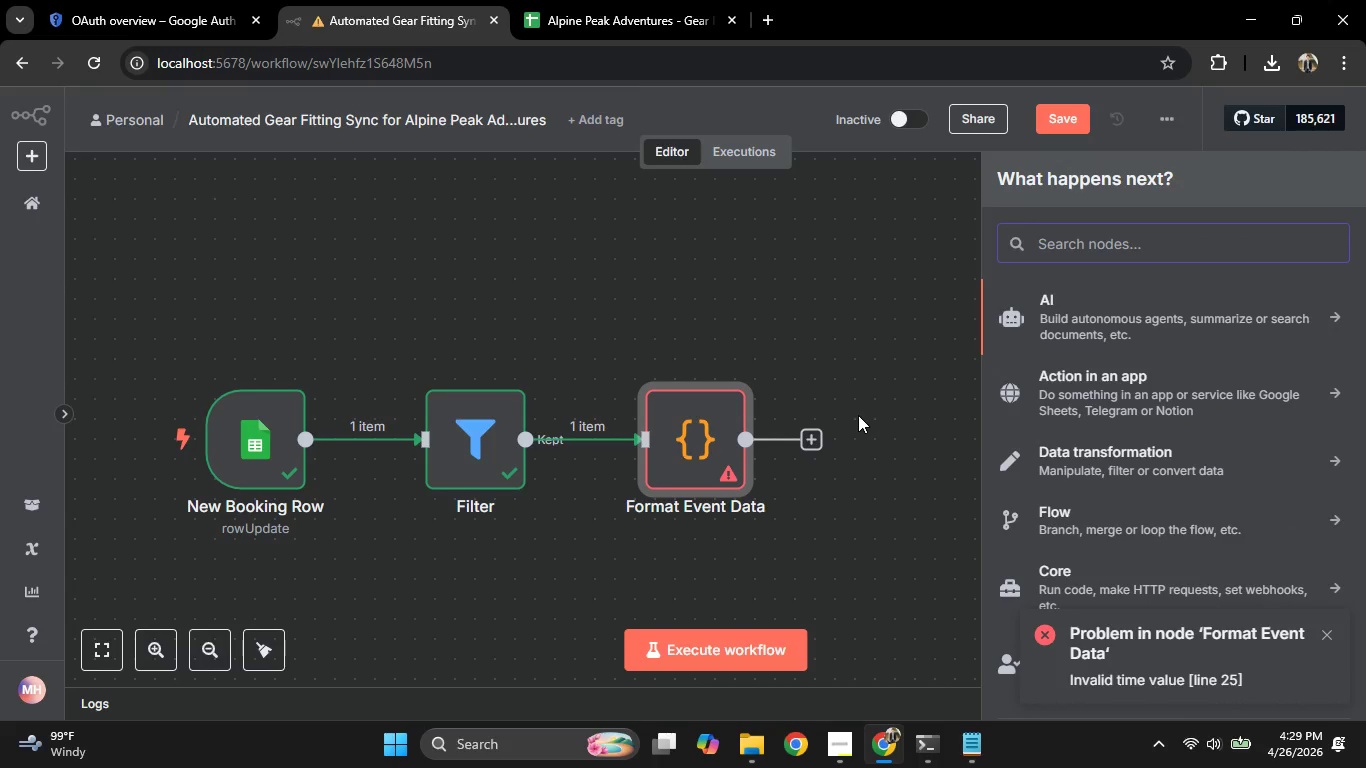 
right_click([877, 344])
 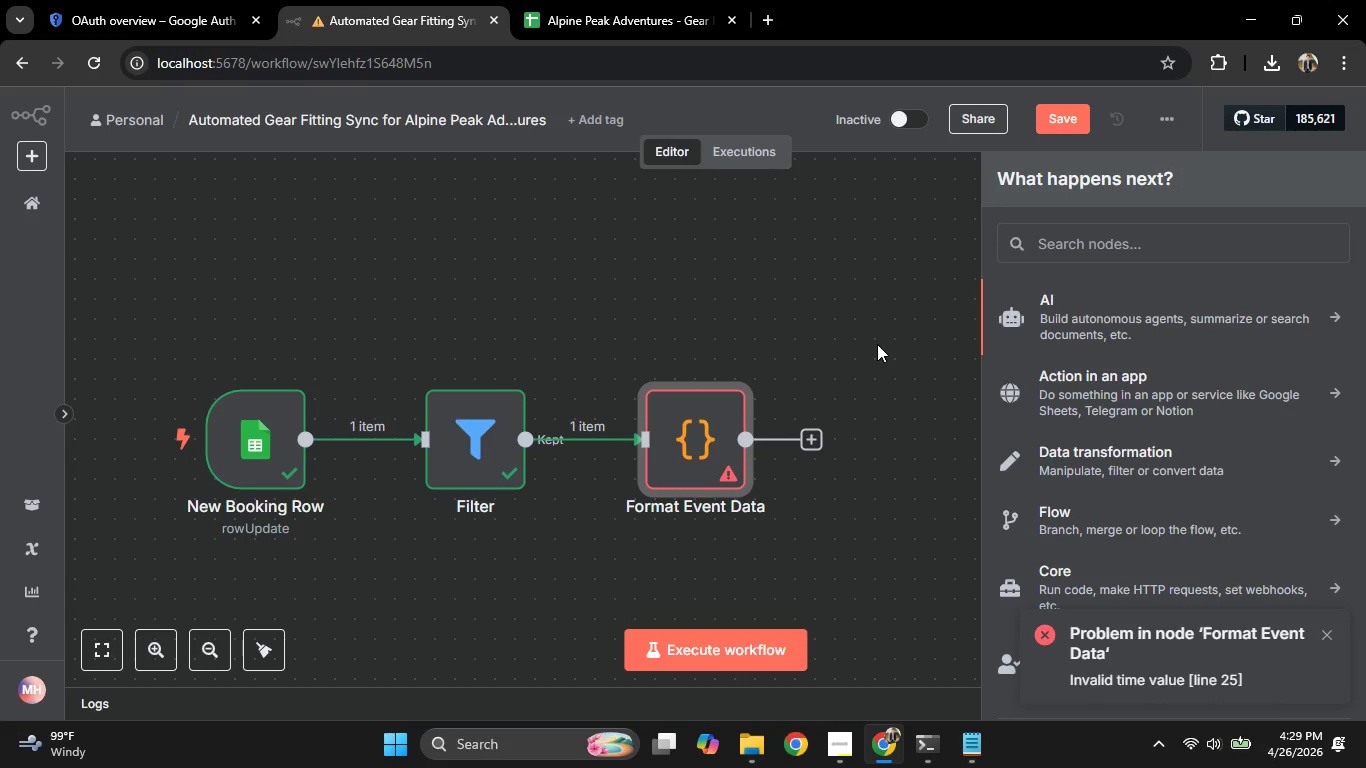 
type(ca)
 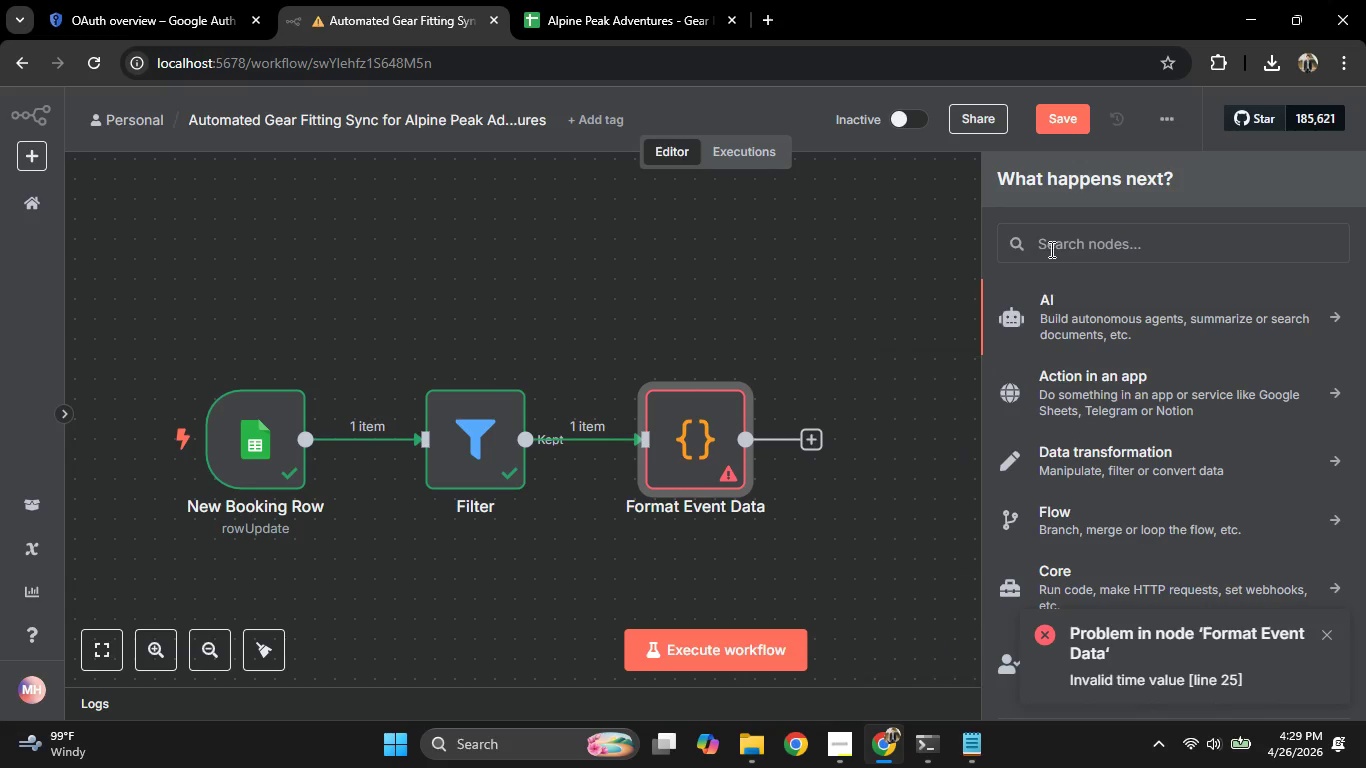 
double_click([1050, 247])
 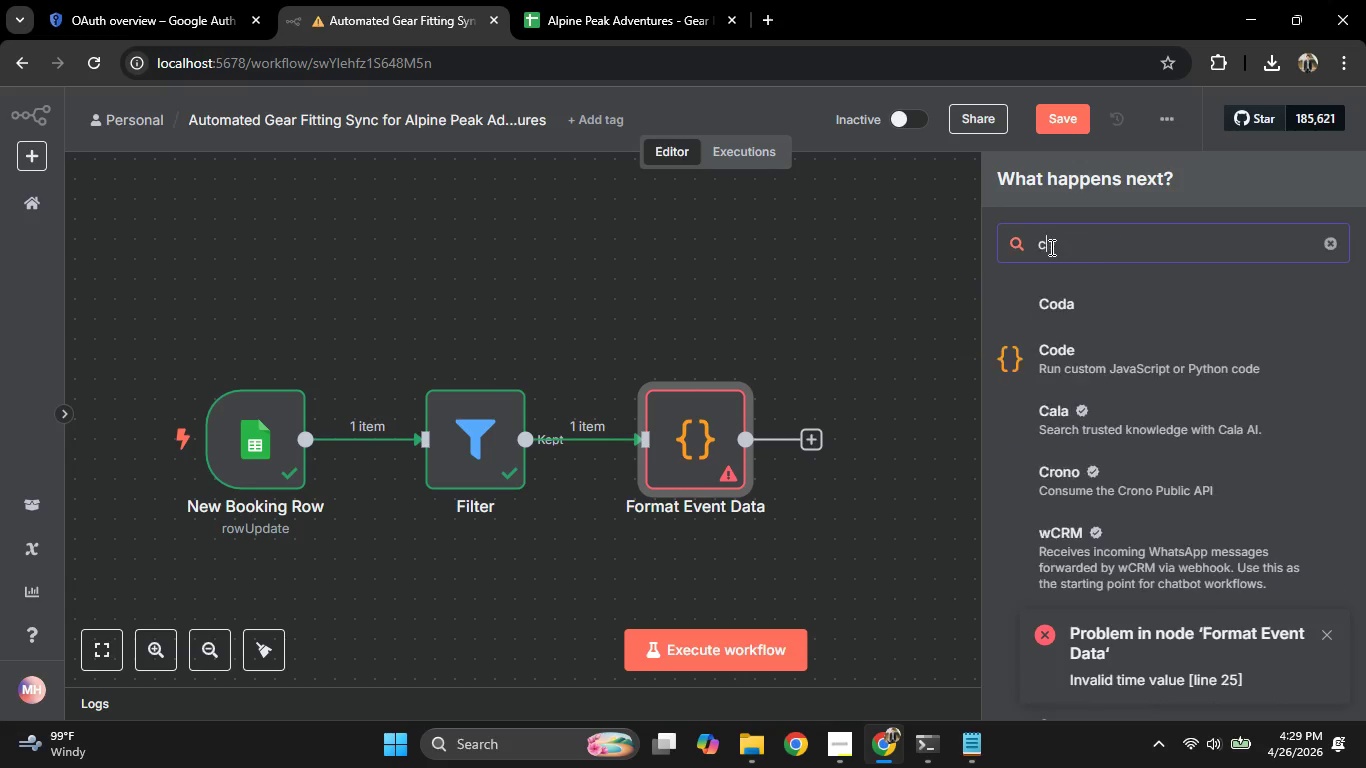 
type(calenda)
 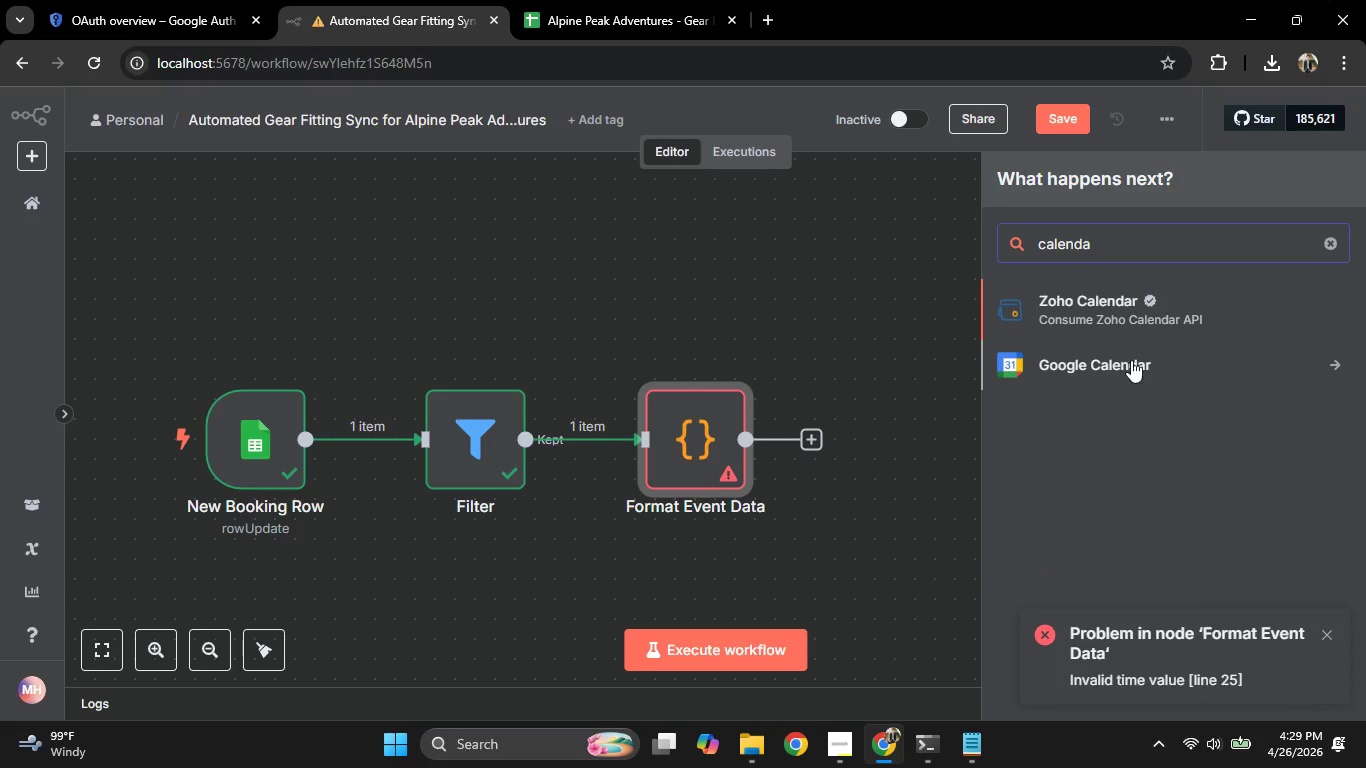 
left_click([1124, 361])
 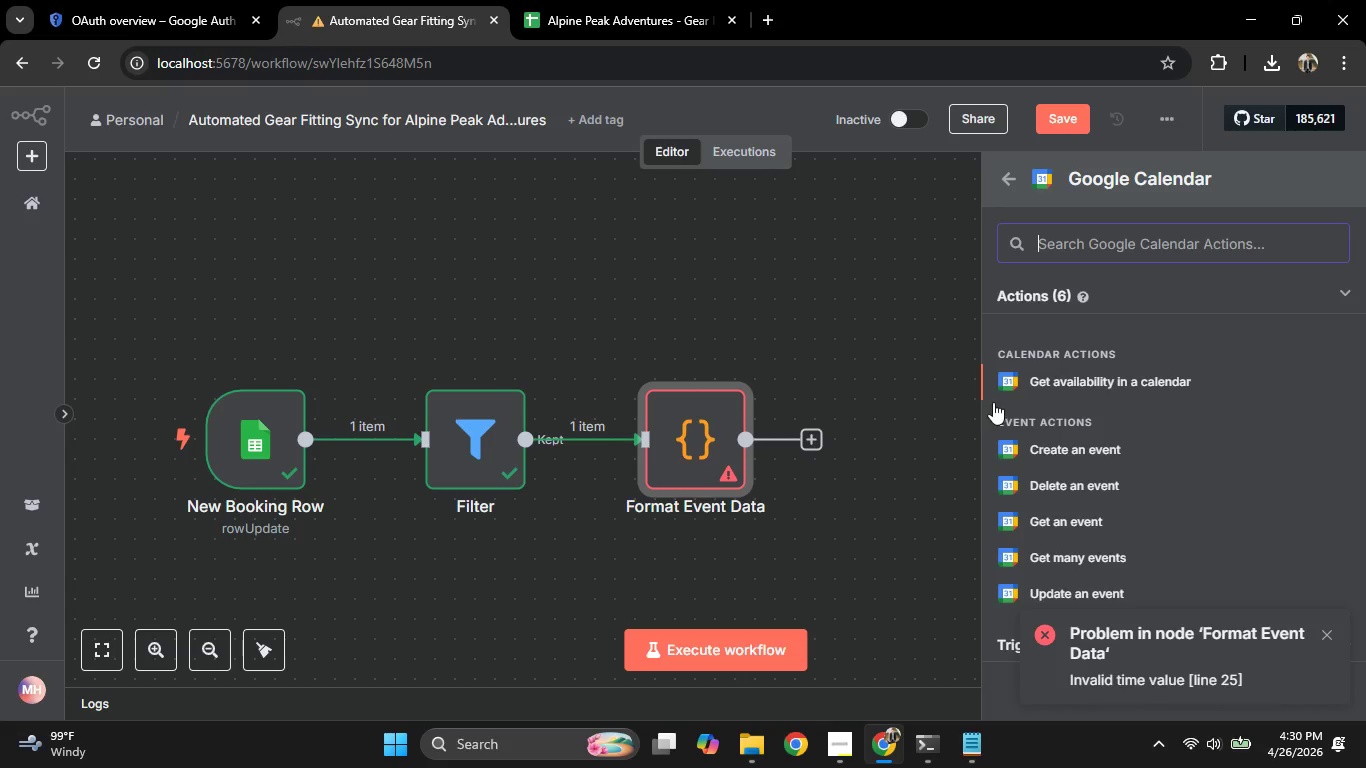 
left_click([1066, 448])
 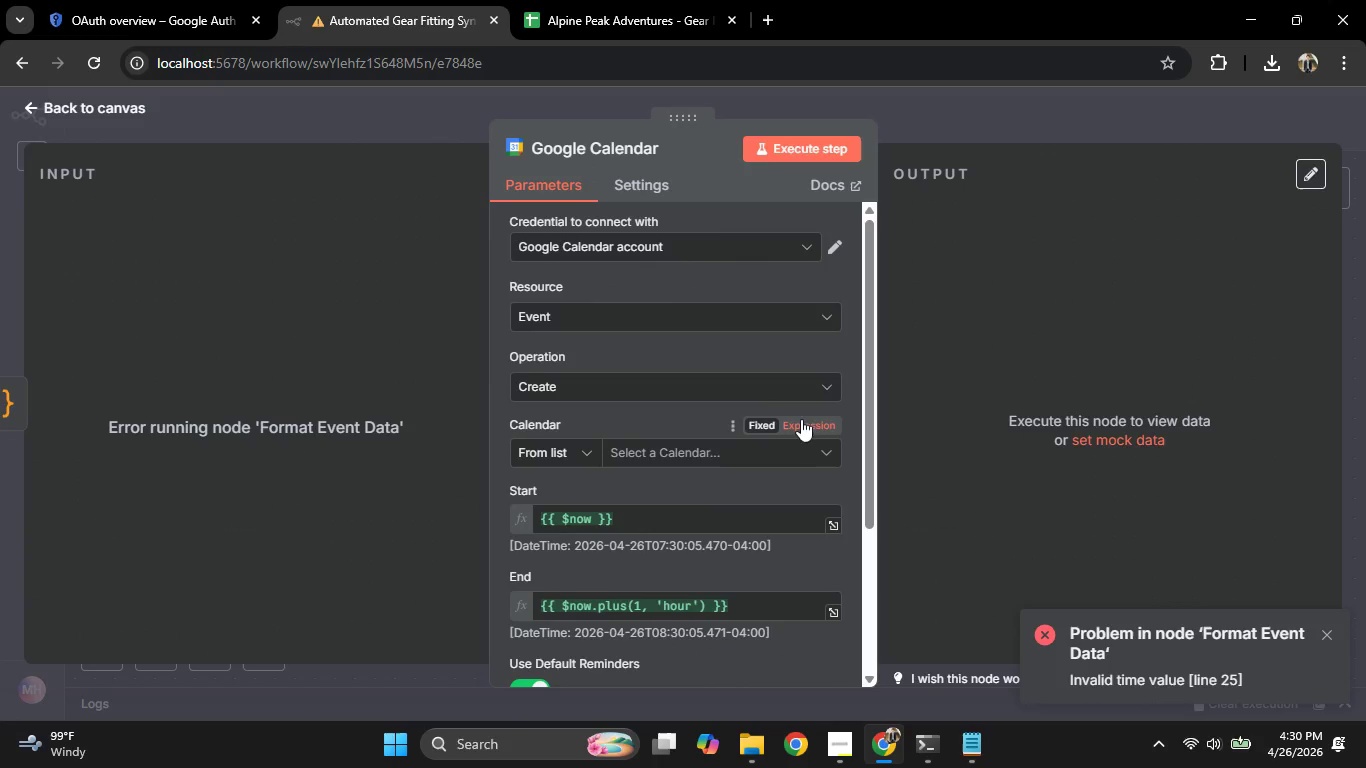 
mouse_move([636, 312])
 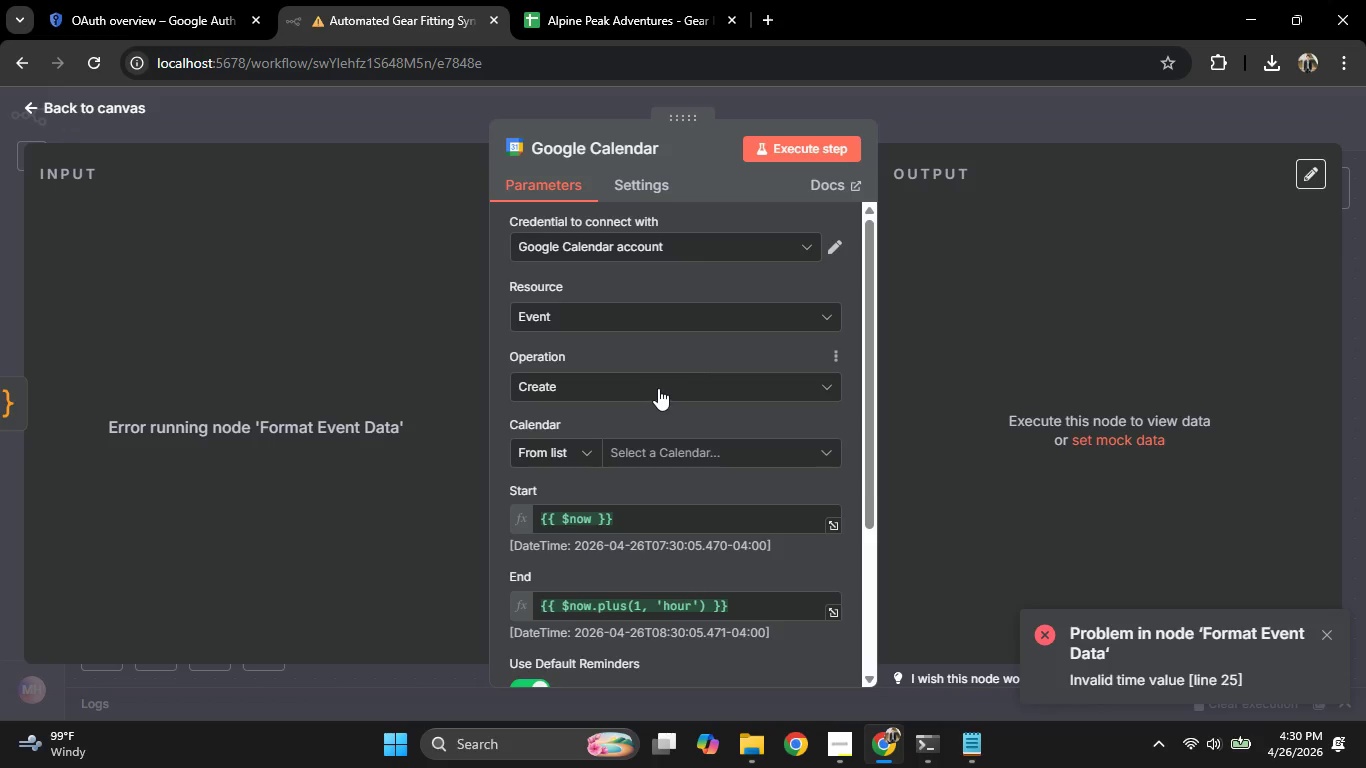 
wait(7.21)
 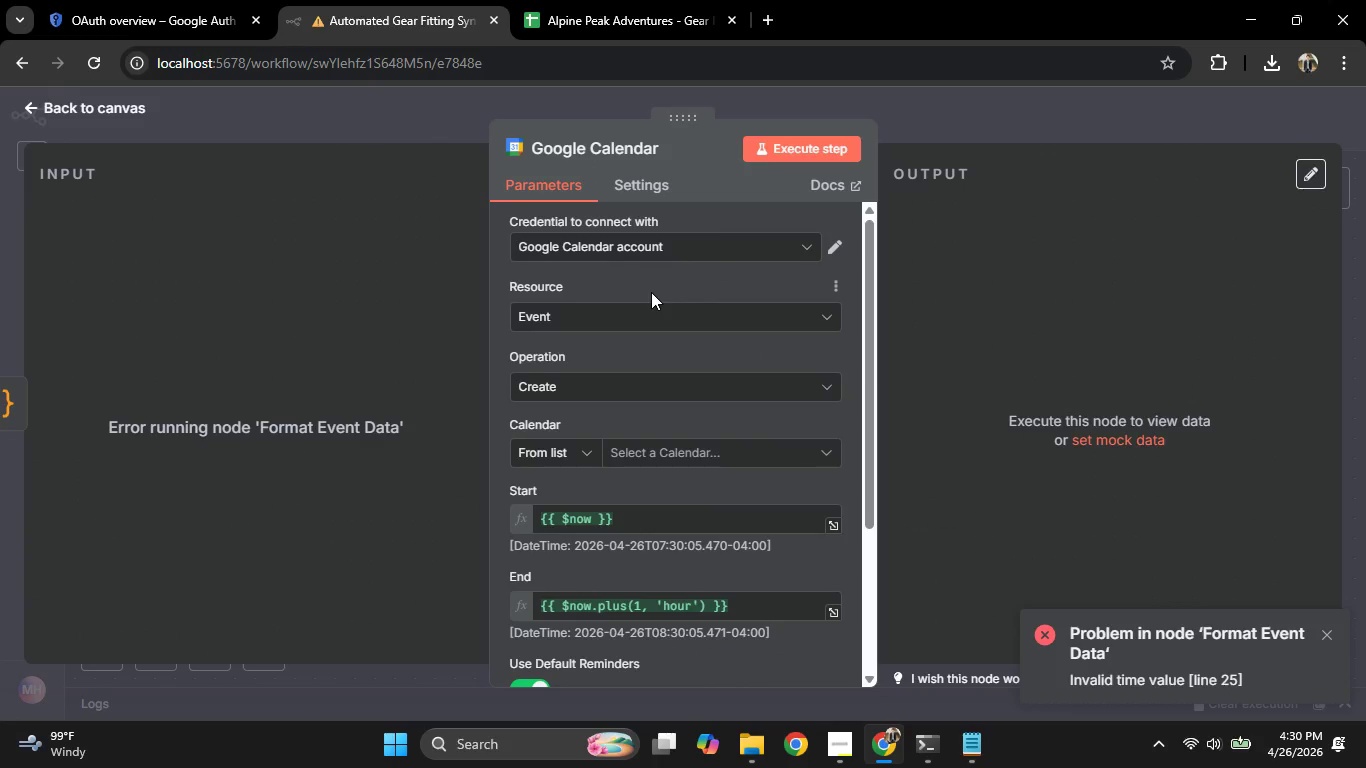 
scroll: coordinate [658, 387], scroll_direction: down, amount: 1.0
 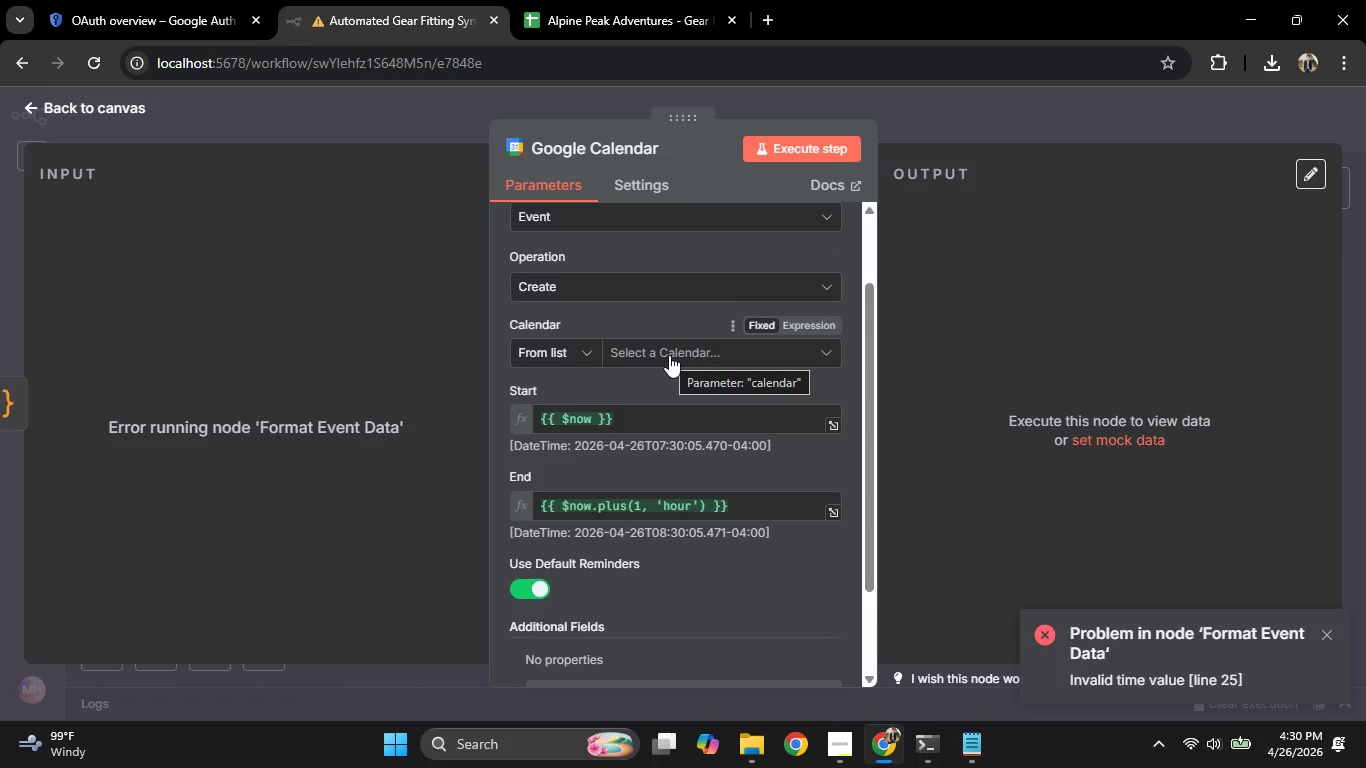 
left_click([669, 355])
 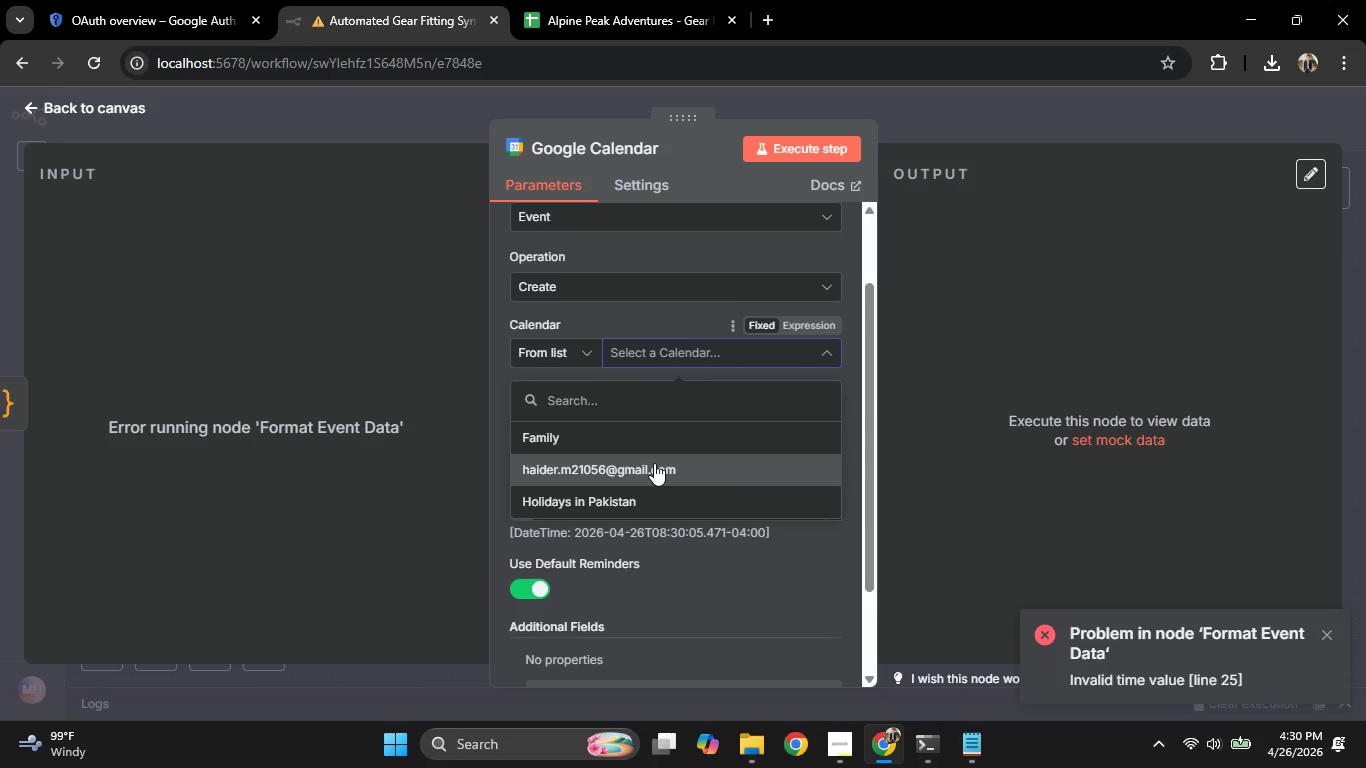 
scroll: coordinate [654, 463], scroll_direction: down, amount: 1.0
 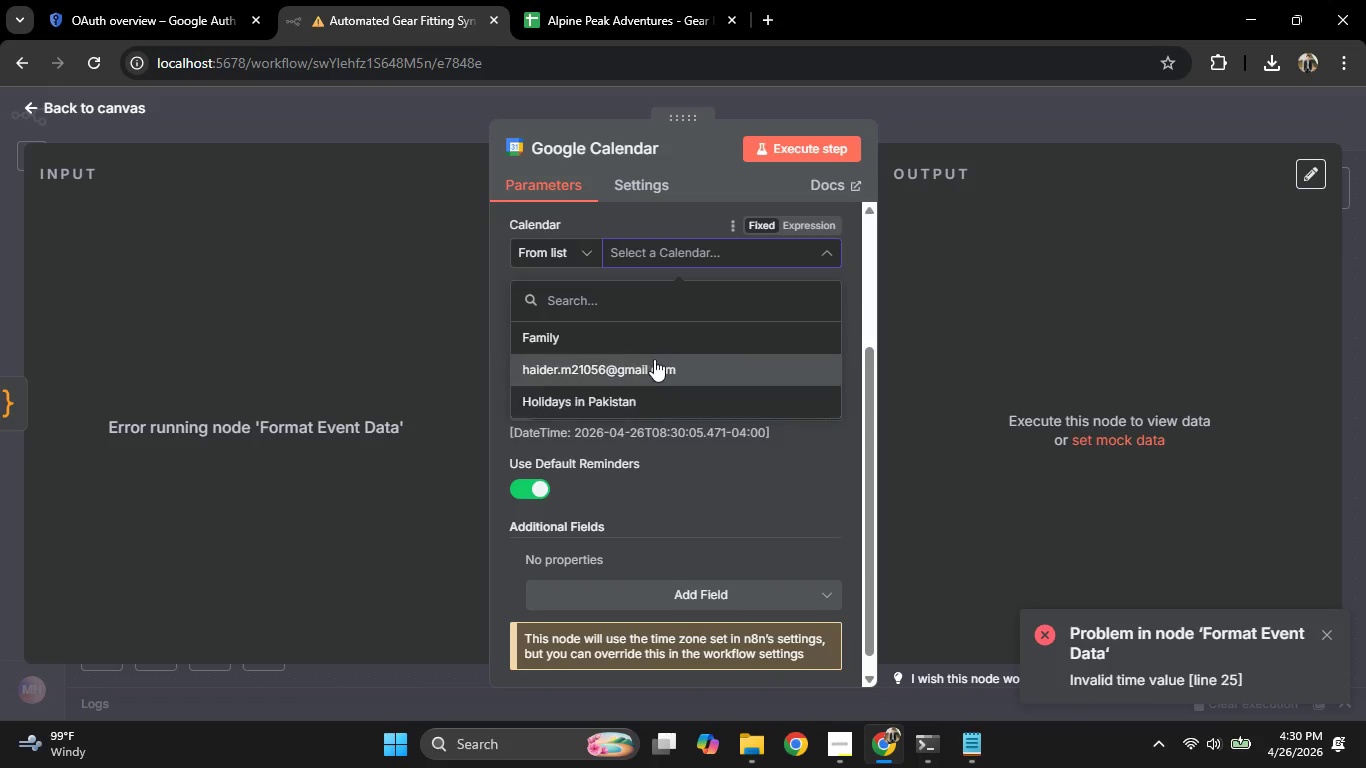 
left_click([654, 359])
 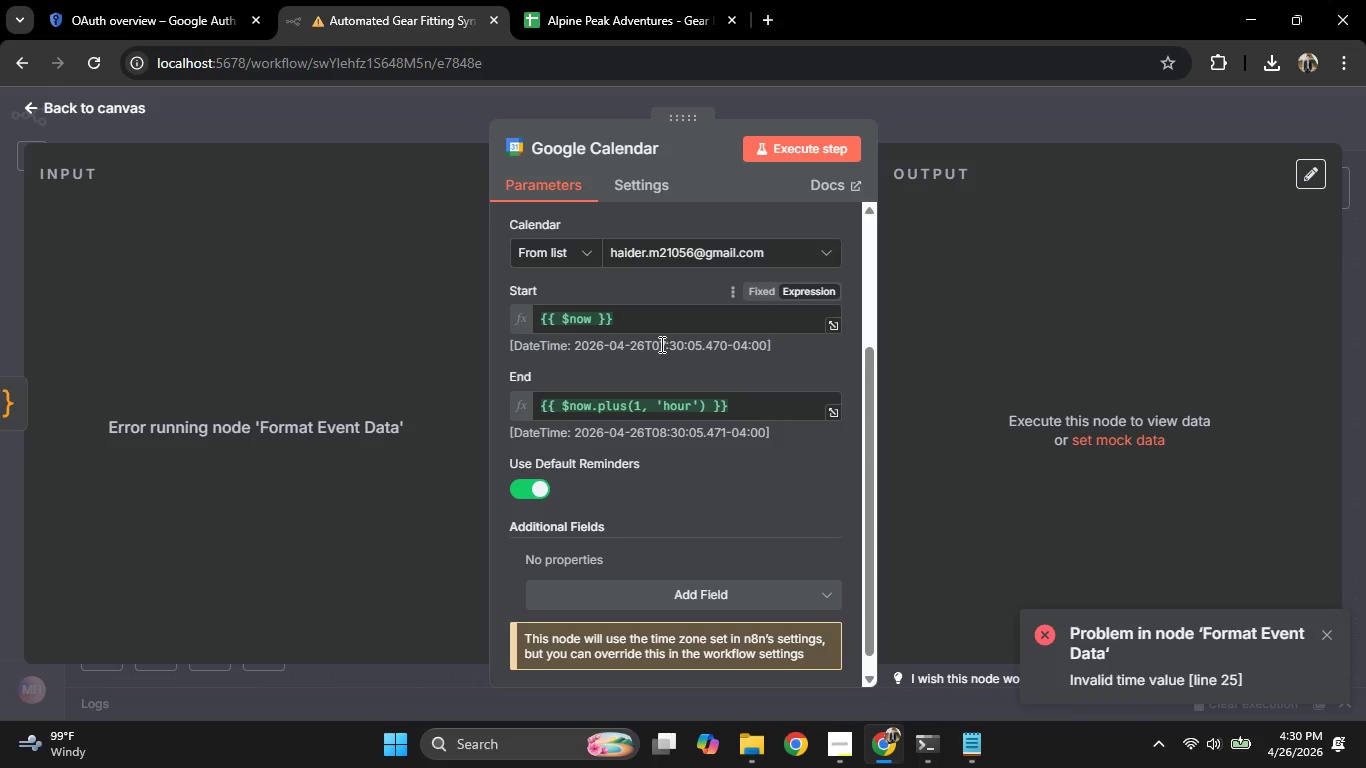 
wait(6.06)
 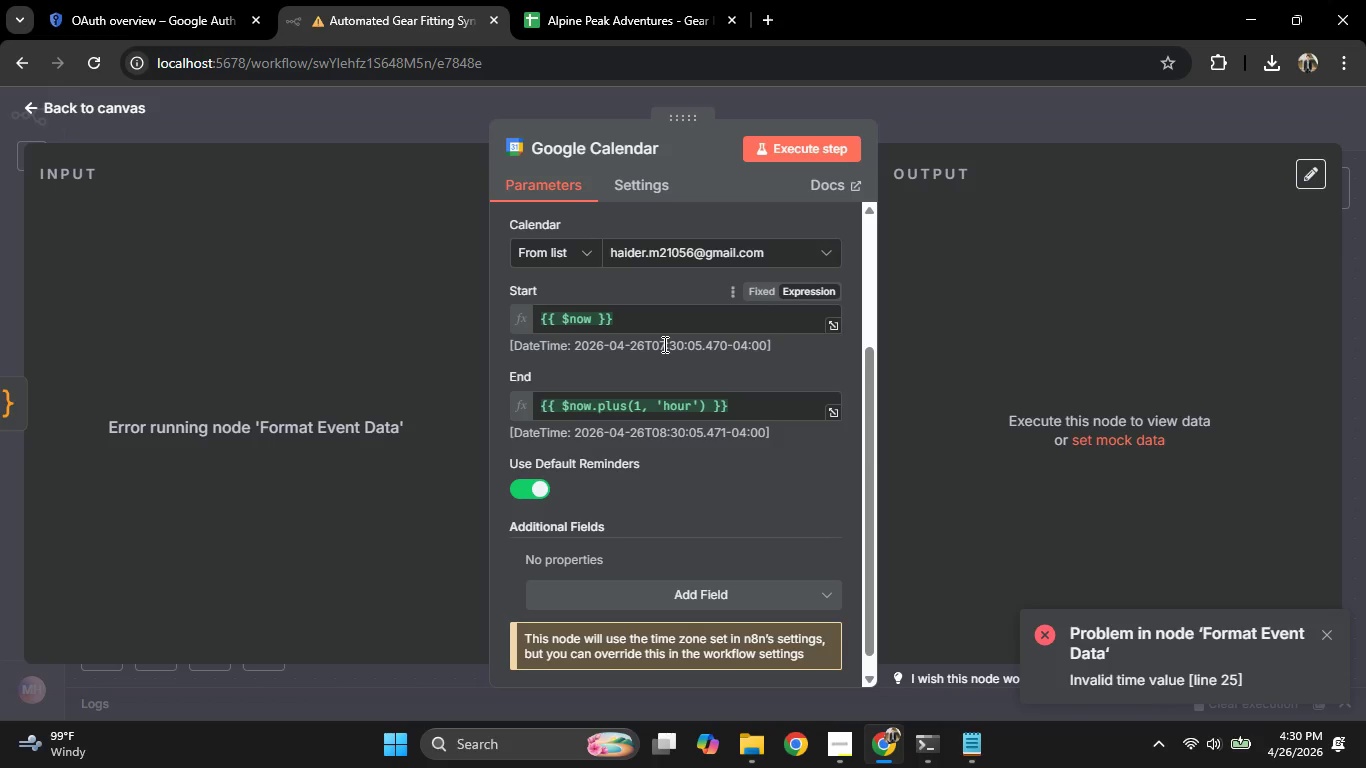 
left_click([632, 313])
 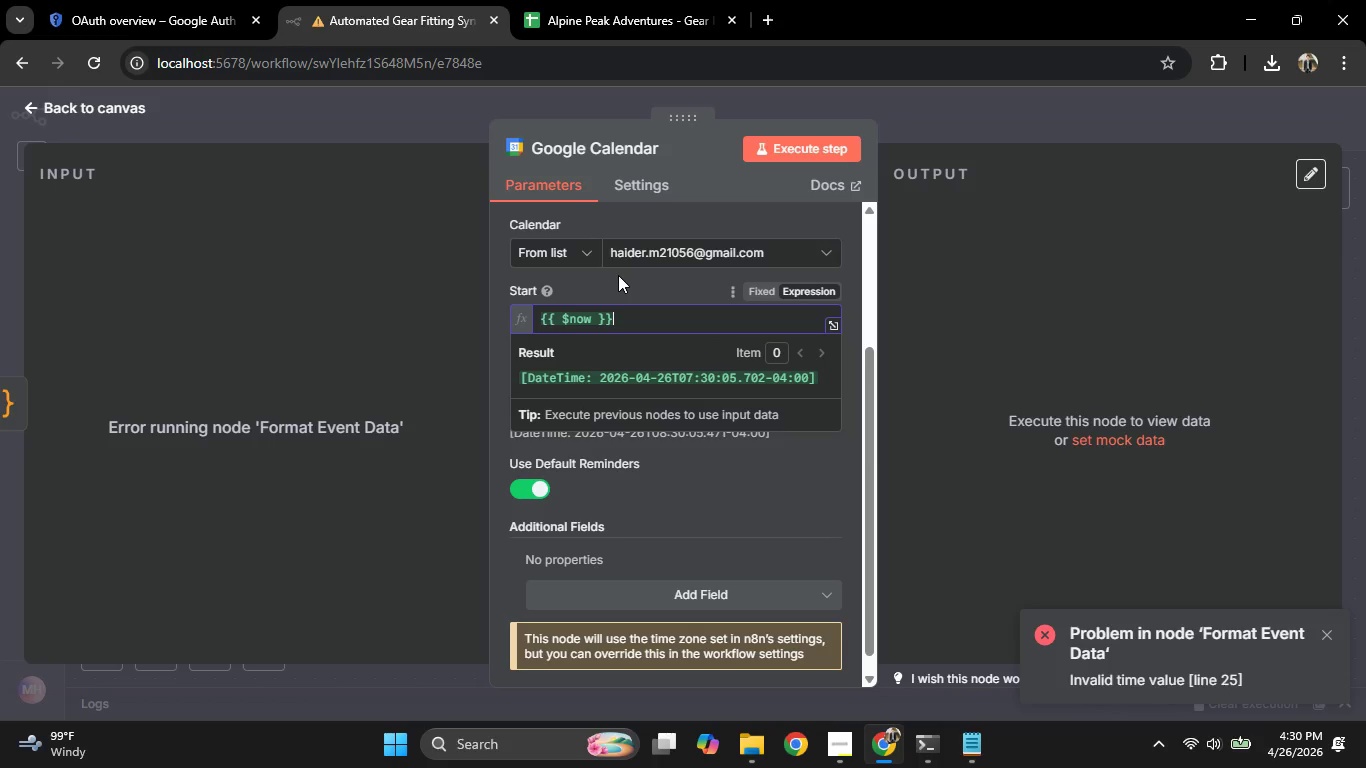 
left_click([618, 275])
 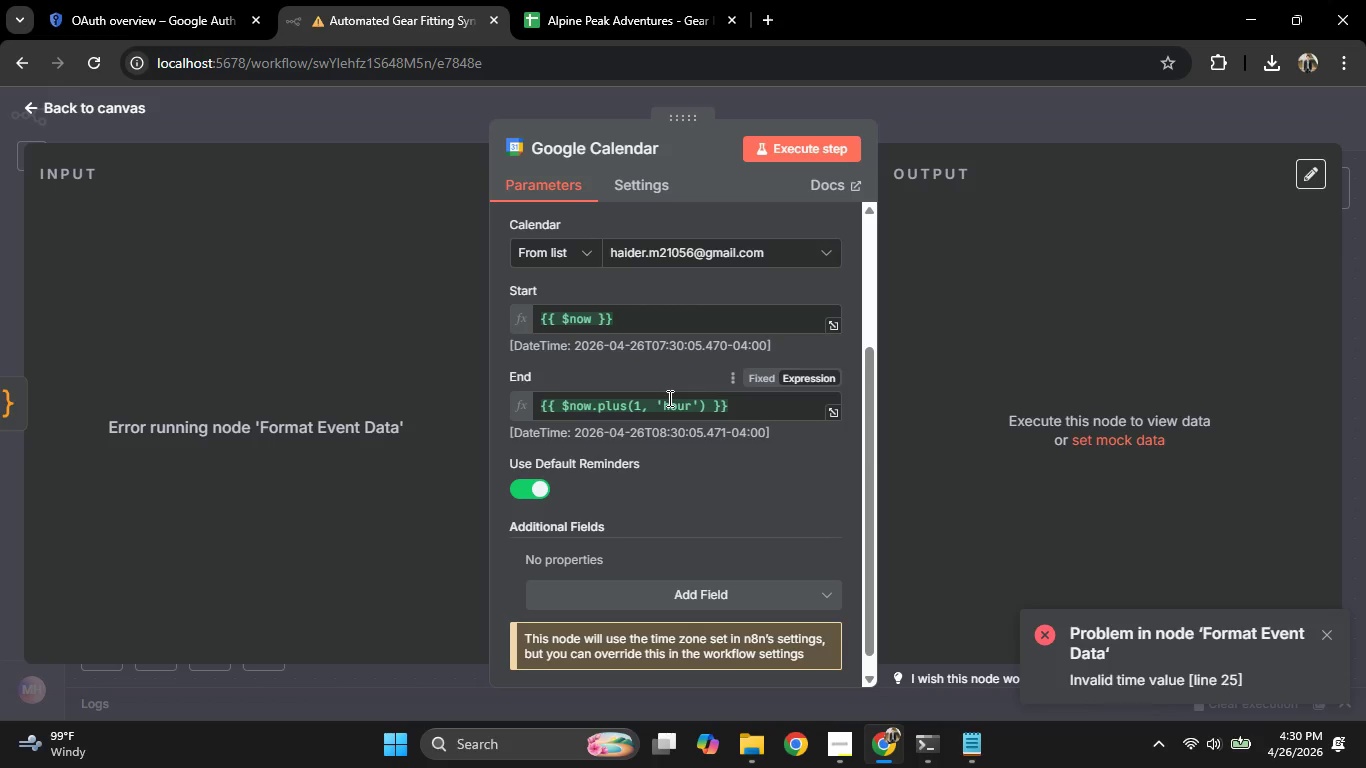 
scroll: coordinate [668, 398], scroll_direction: down, amount: 1.0
 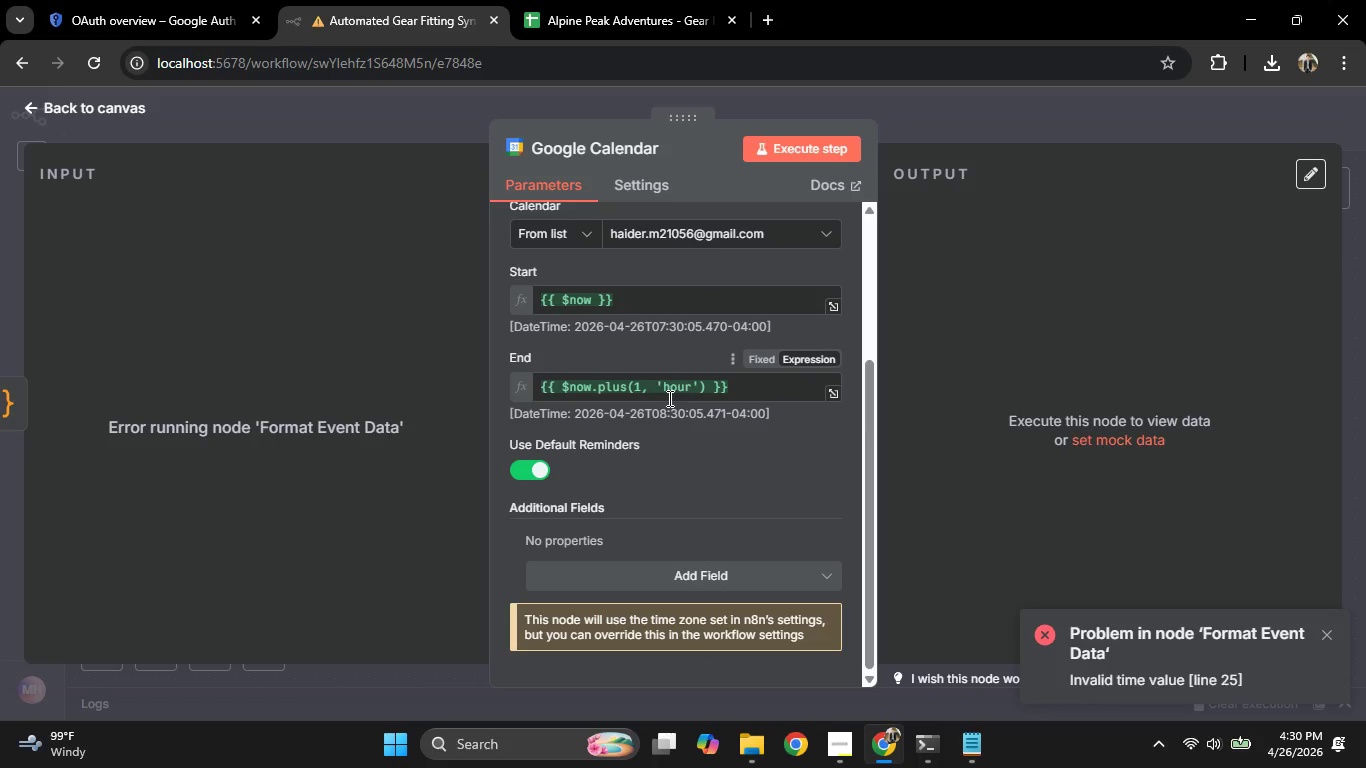 
left_click([830, 755])